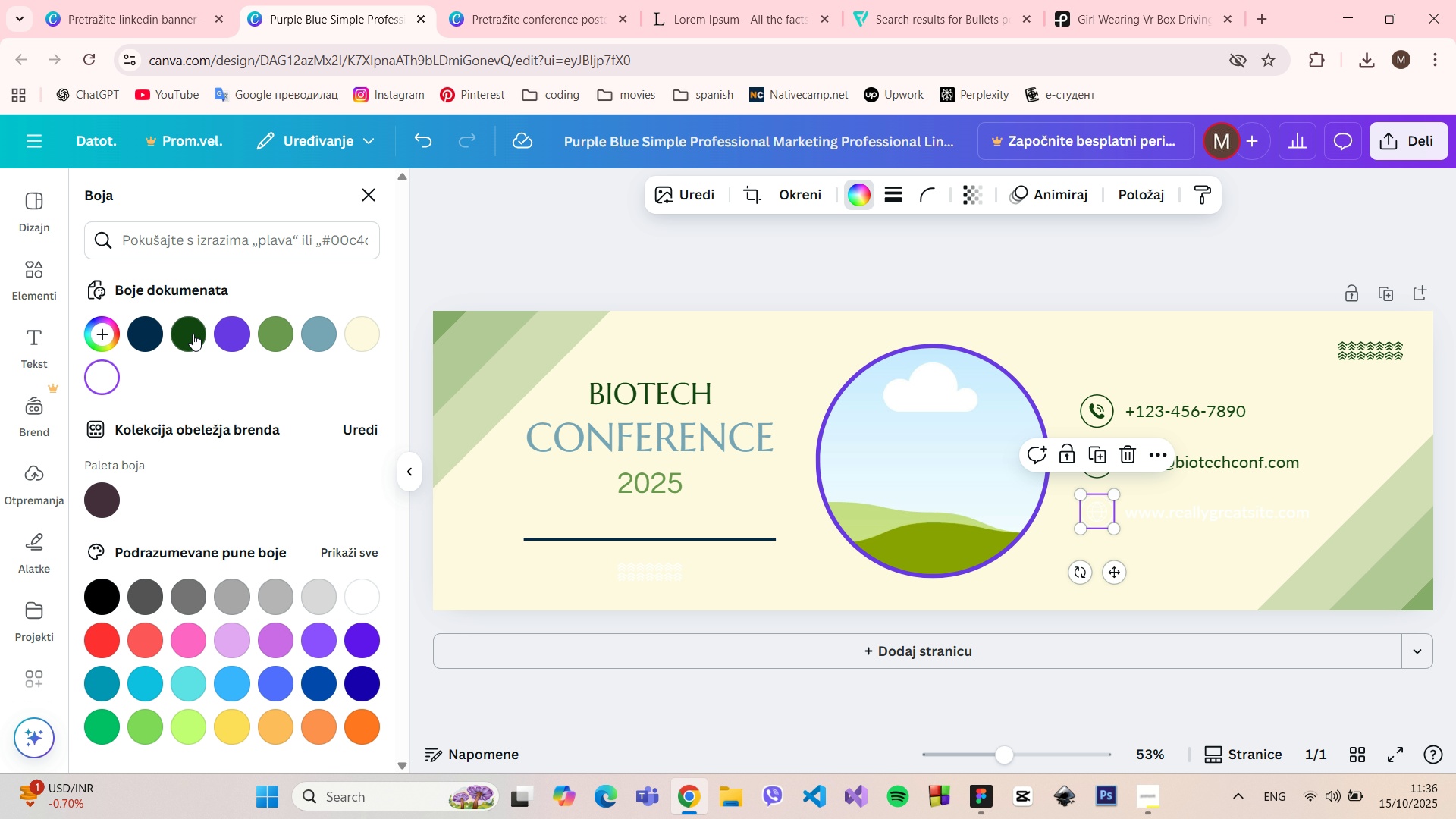 
left_click([193, 334])
 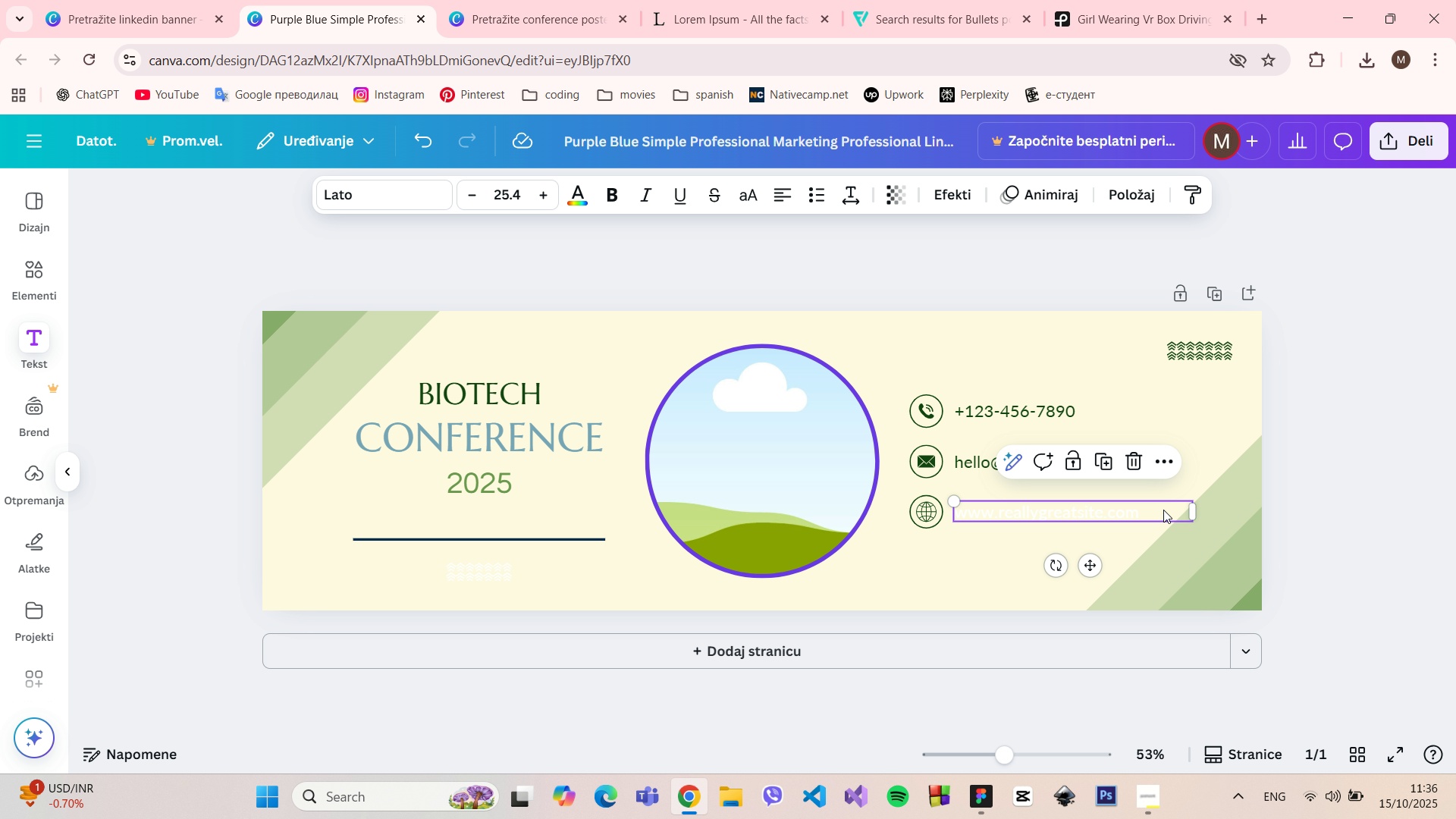 
double_click([1163, 510])
 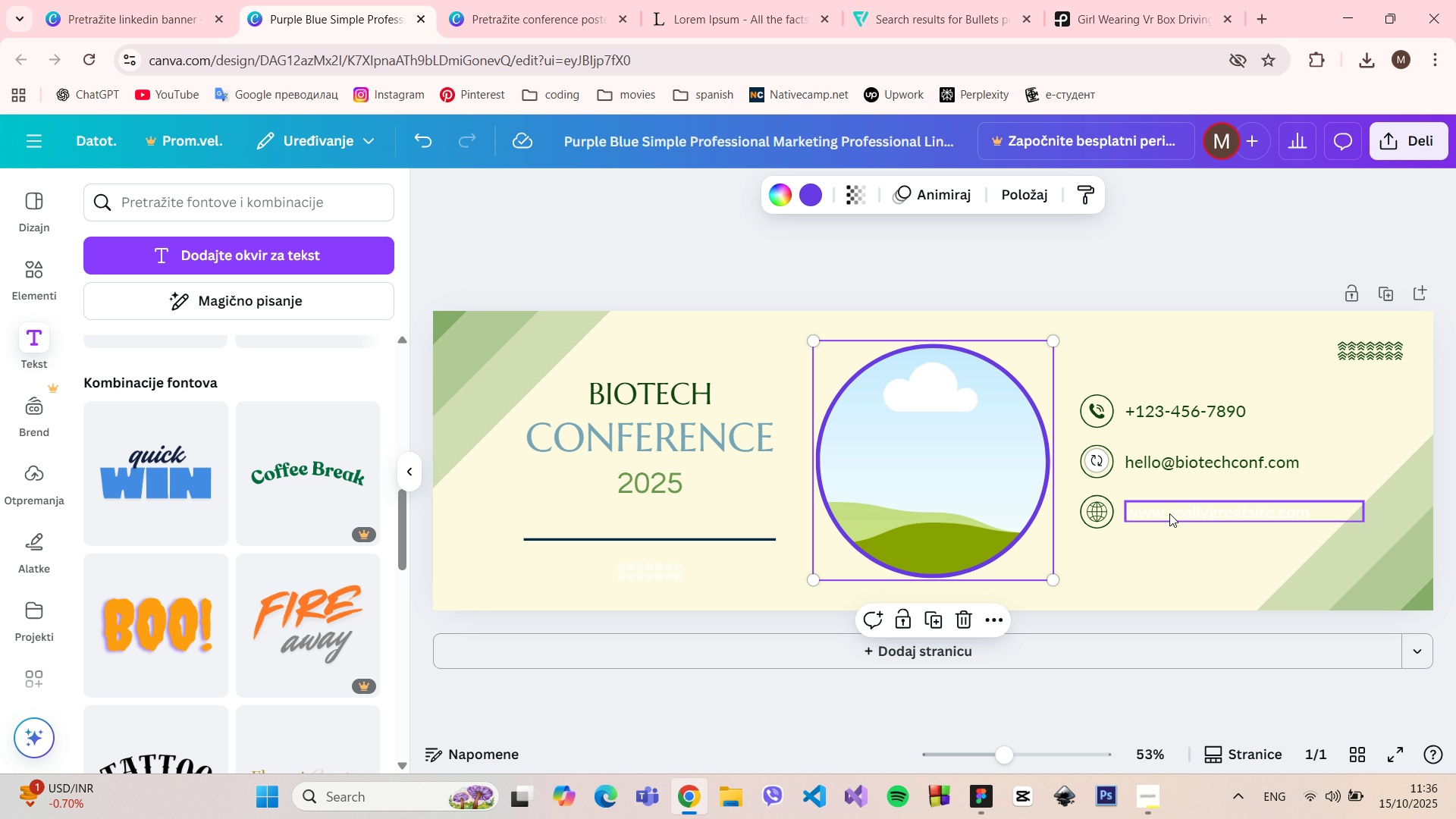 
left_click([1169, 513])
 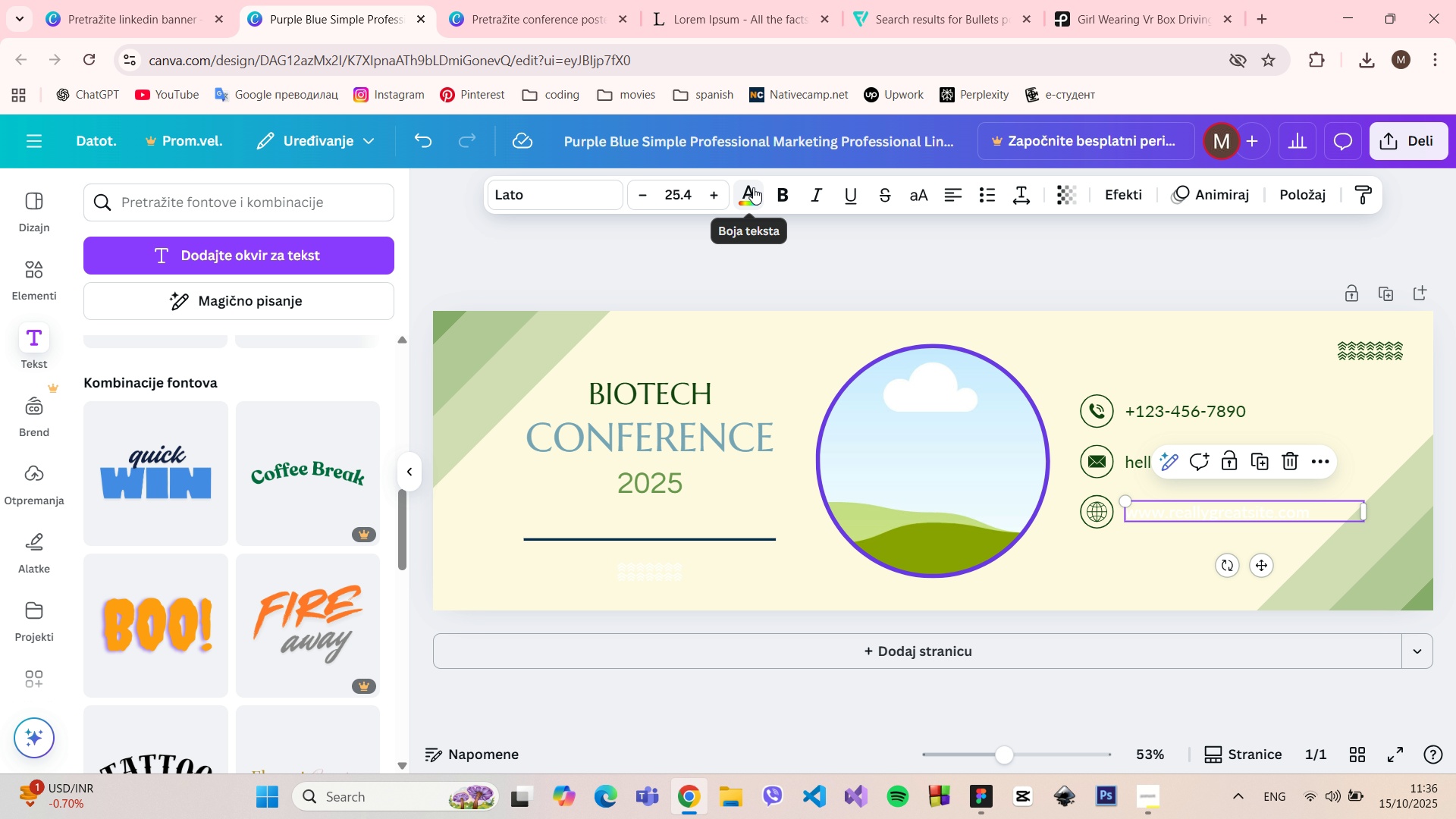 
left_click([753, 187])
 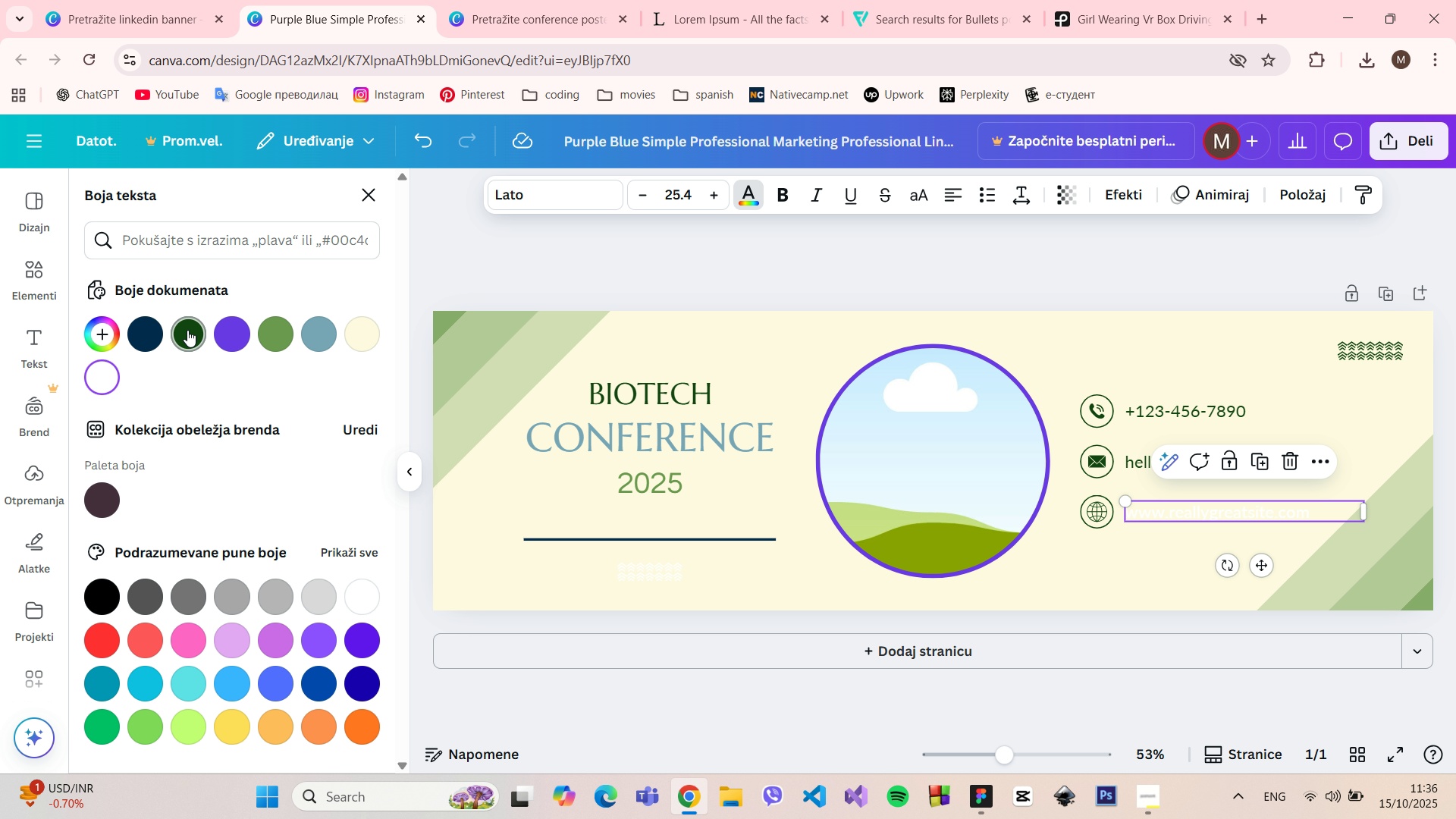 
left_click([187, 330])
 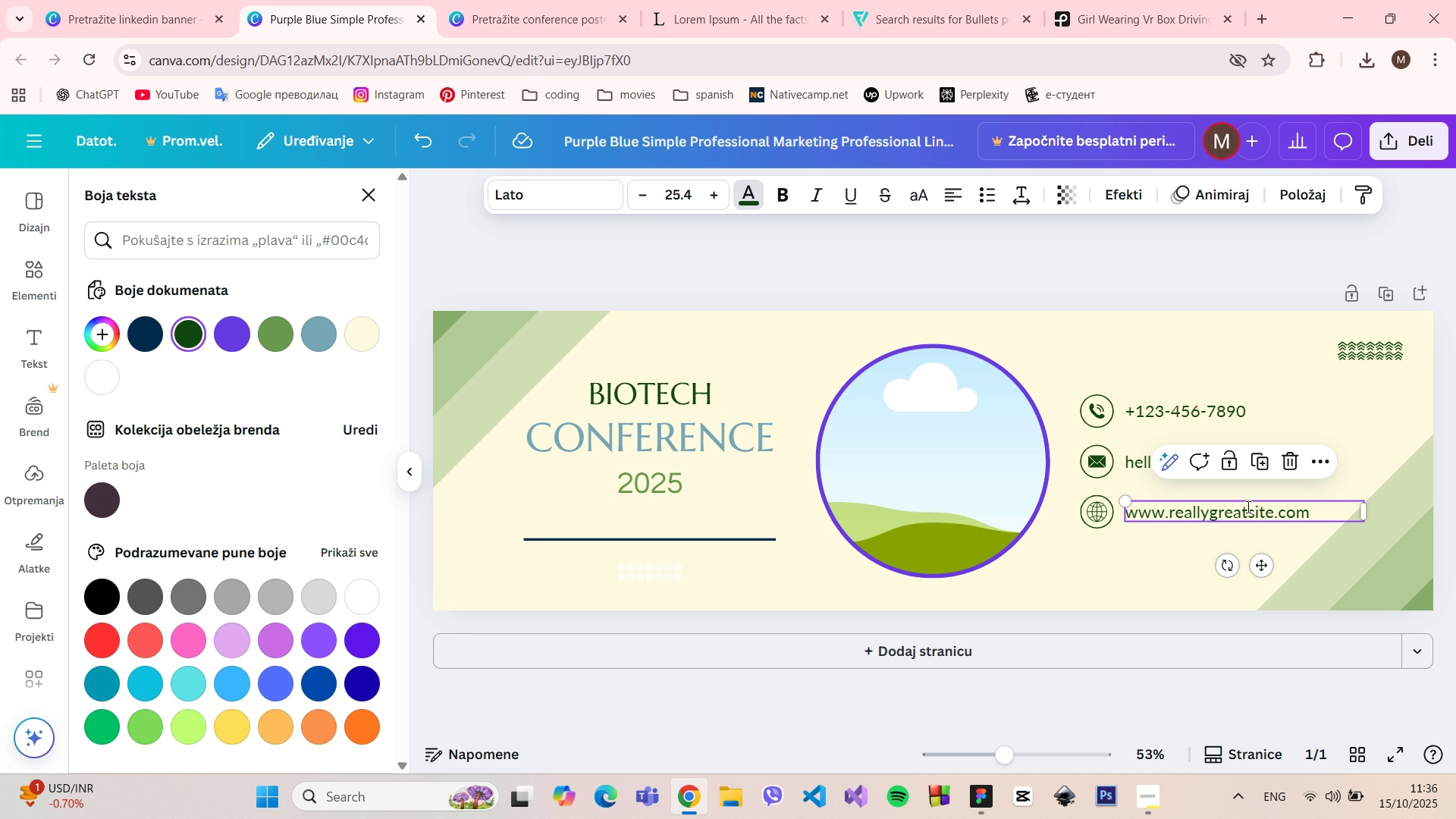 
double_click([1247, 507])
 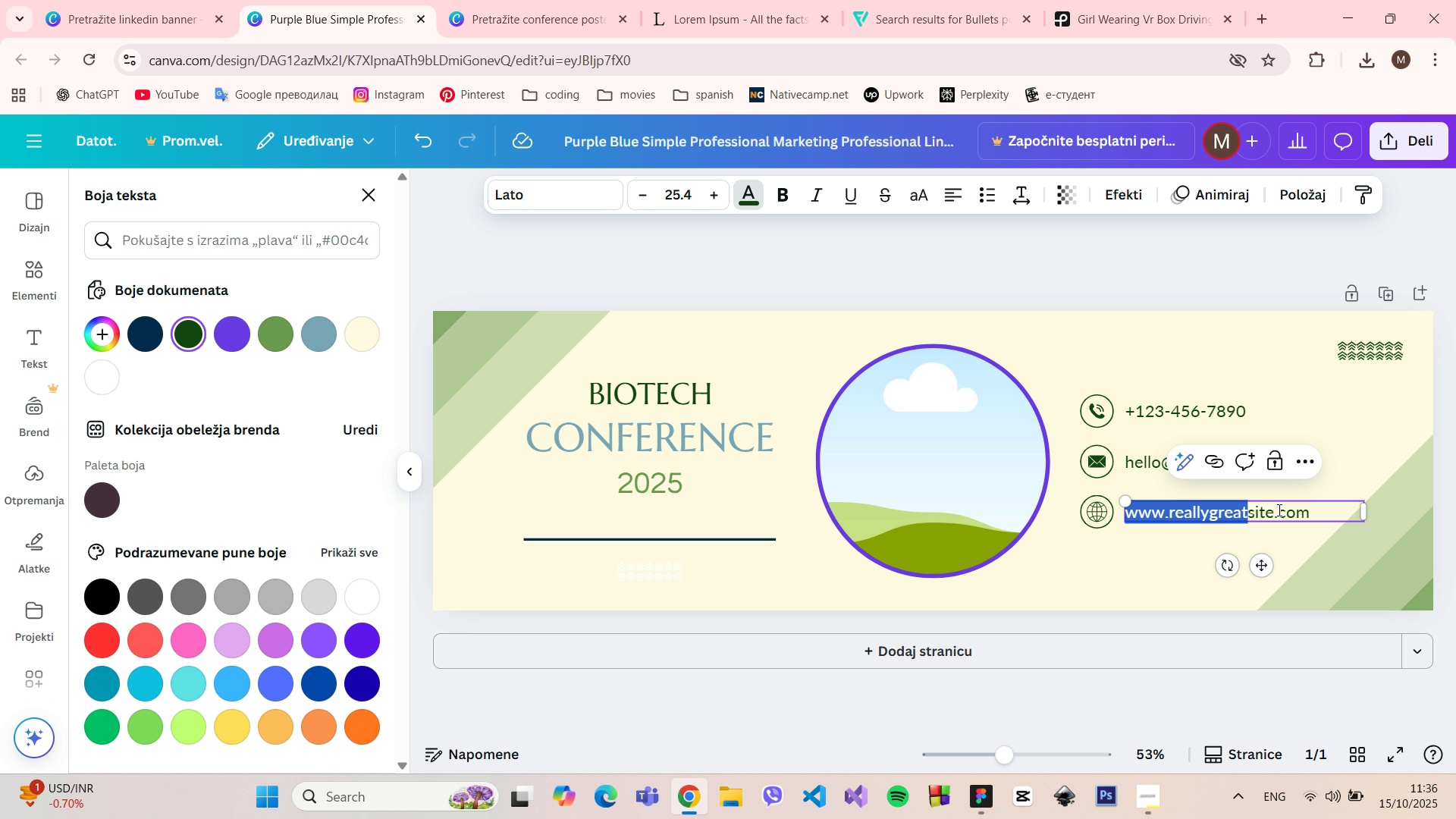 
left_click_drag(start_coordinate=[1278, 510], to_coordinate=[1168, 516])
 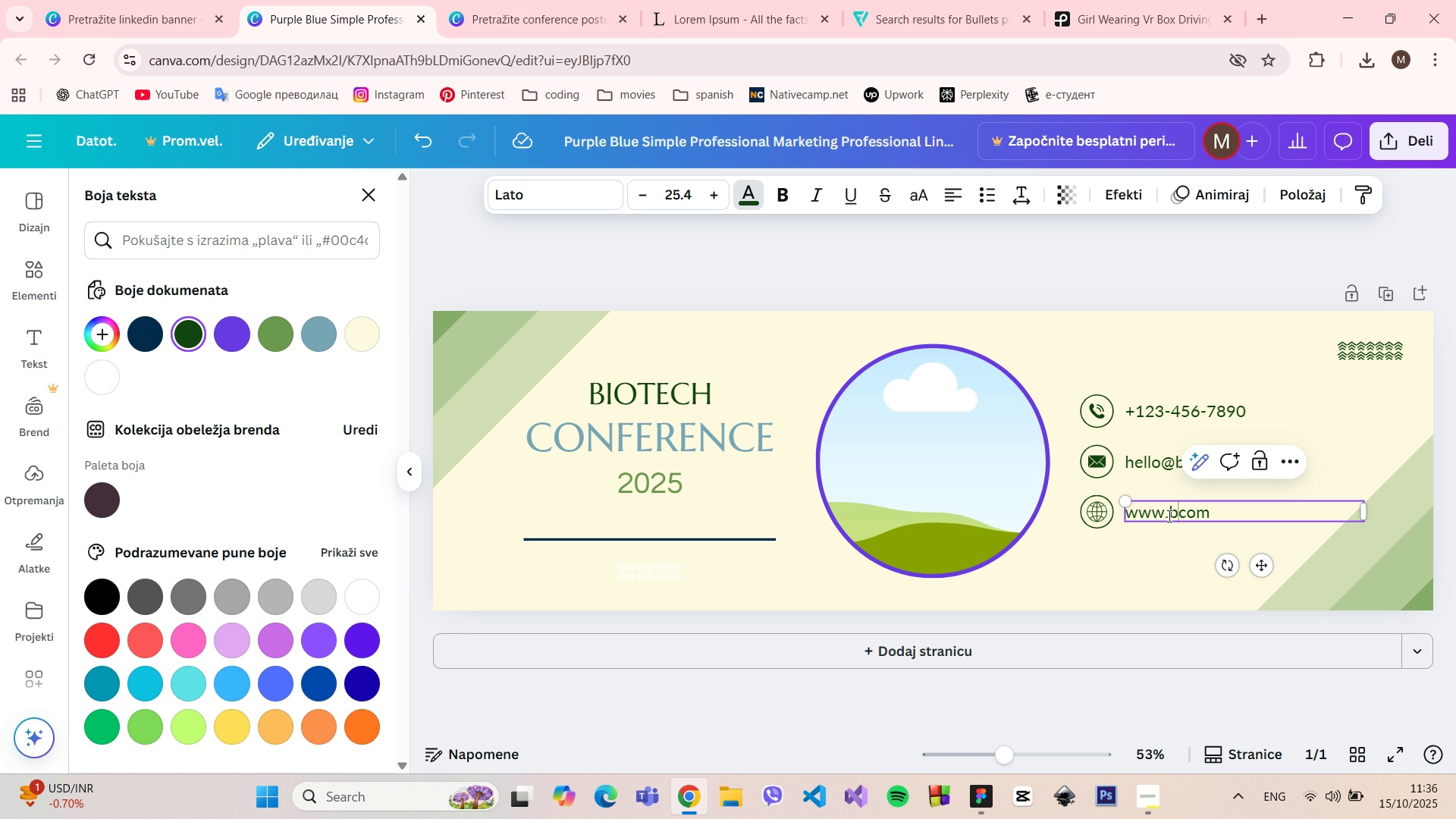 
type(biotechconf,)
key(Backspace)
type(.)
 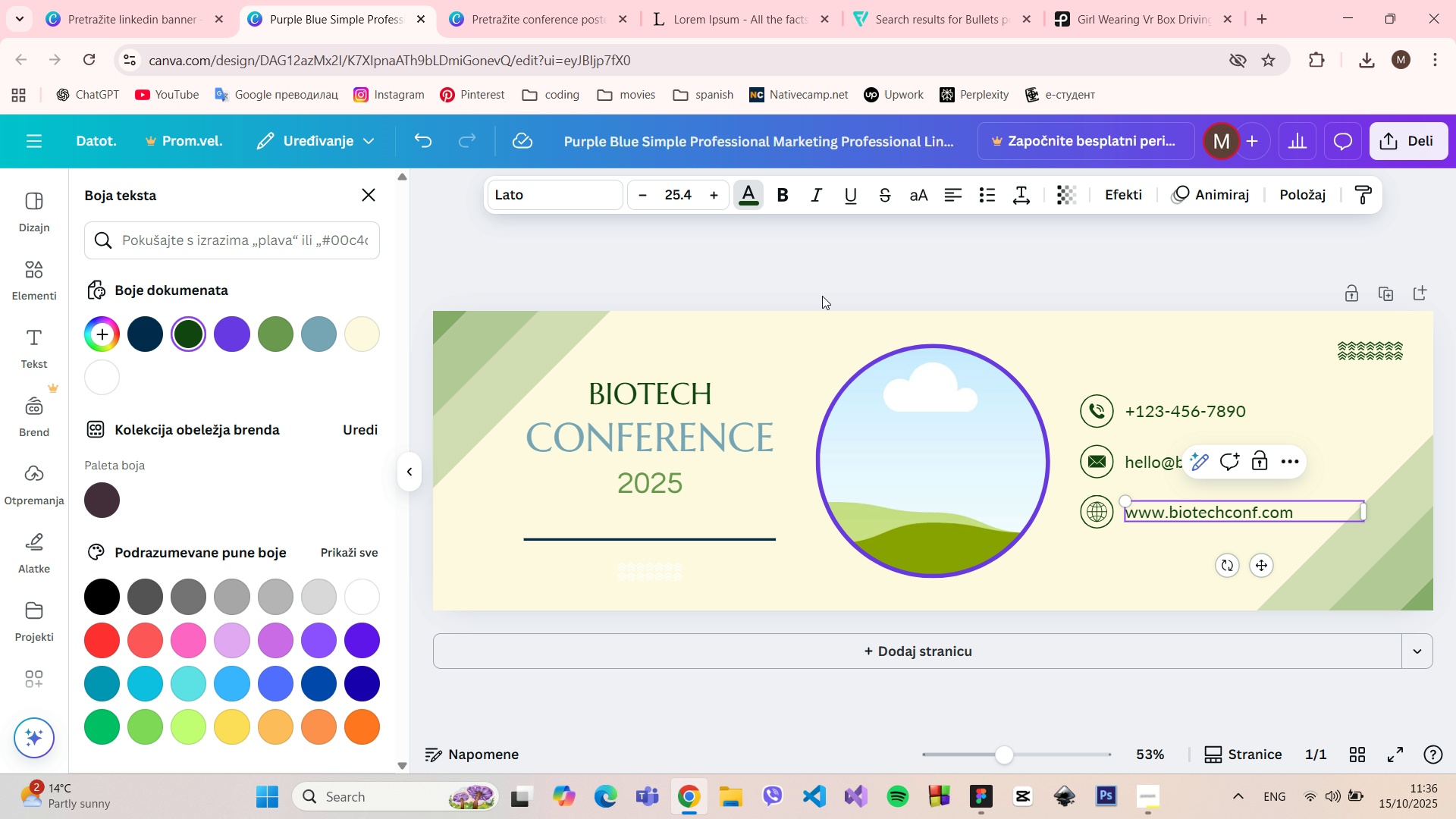 
left_click([820, 268])
 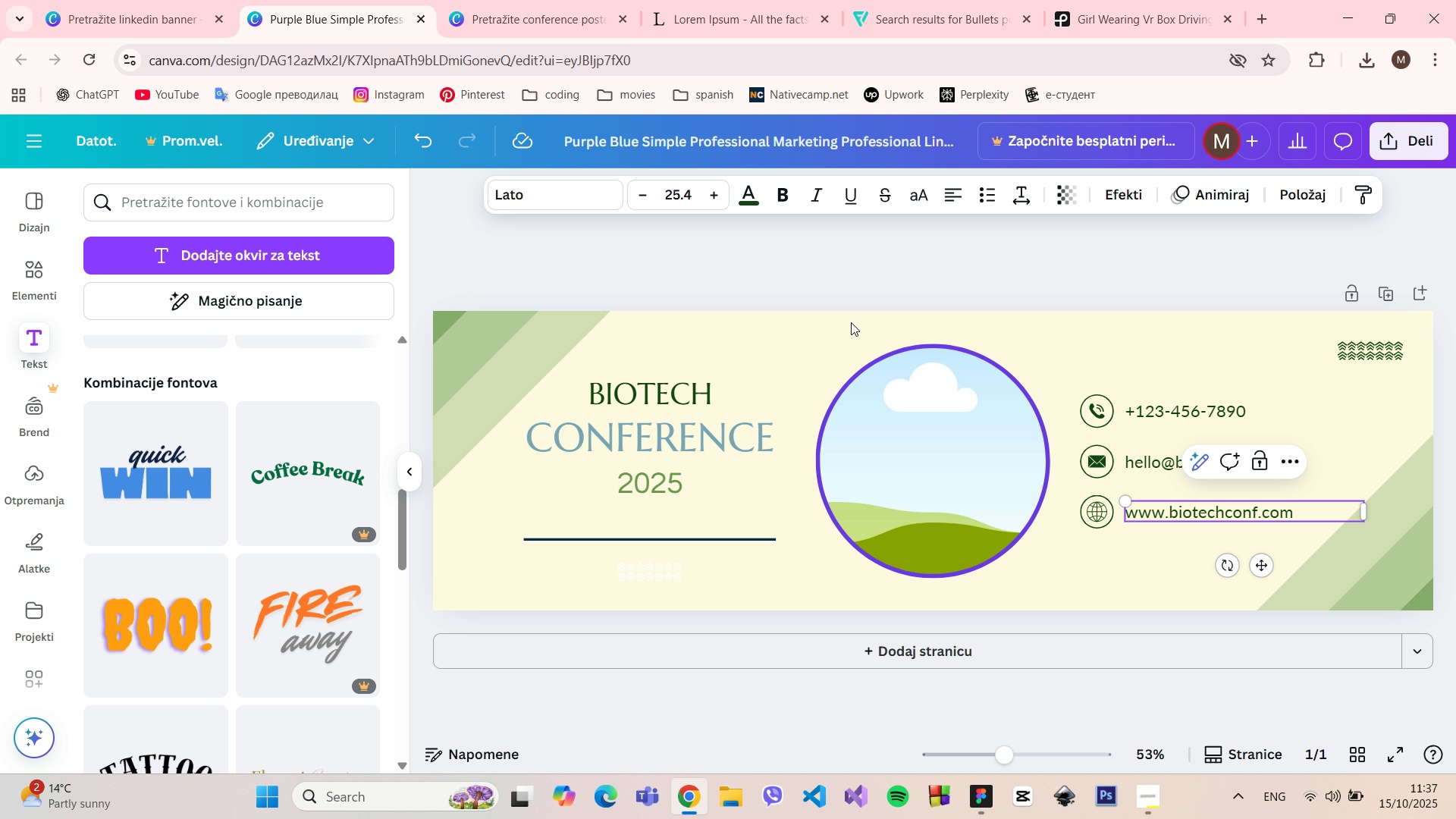 
mouse_move([886, 393])
 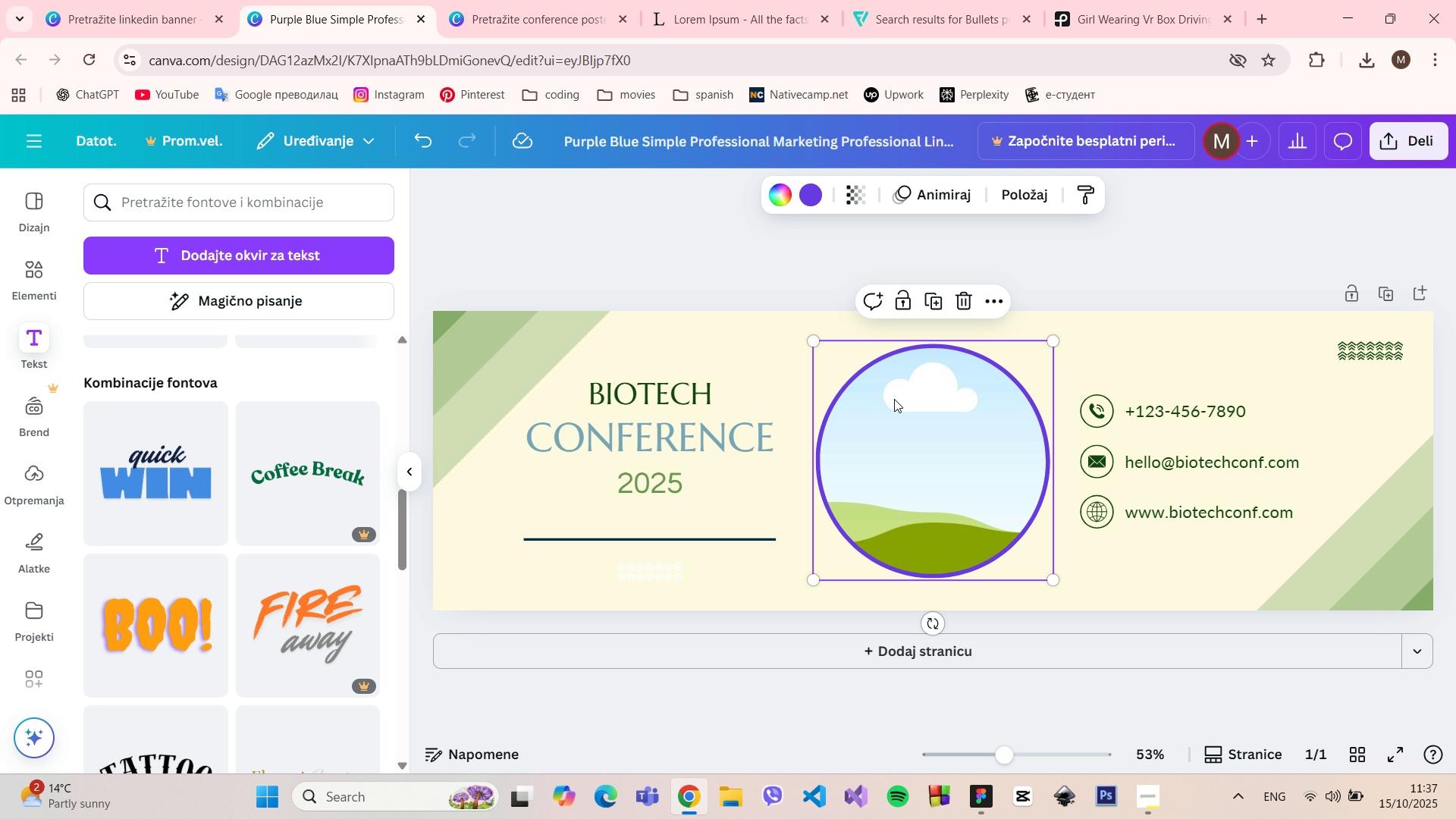 
left_click([886, 393])
 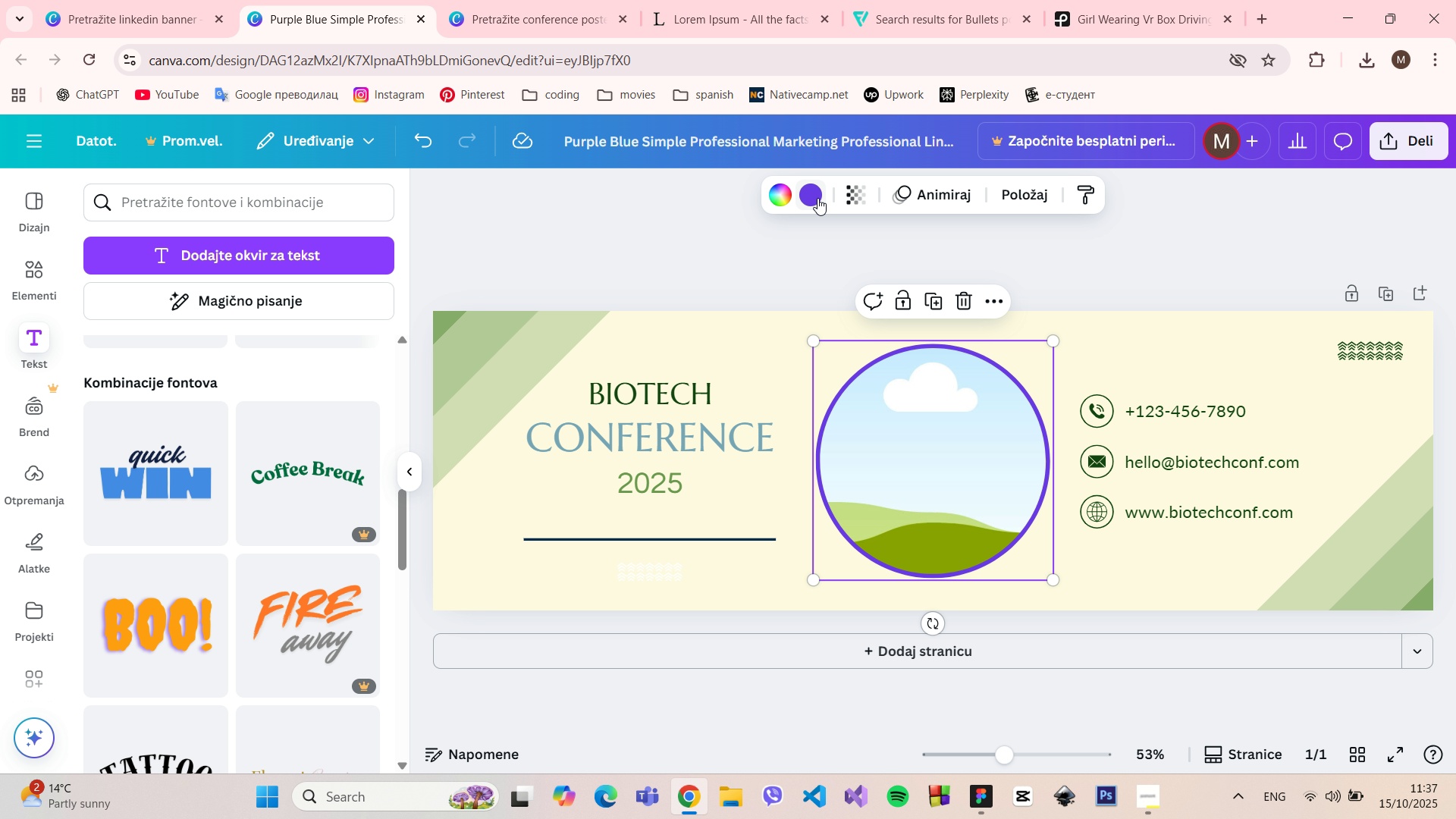 
left_click([811, 196])
 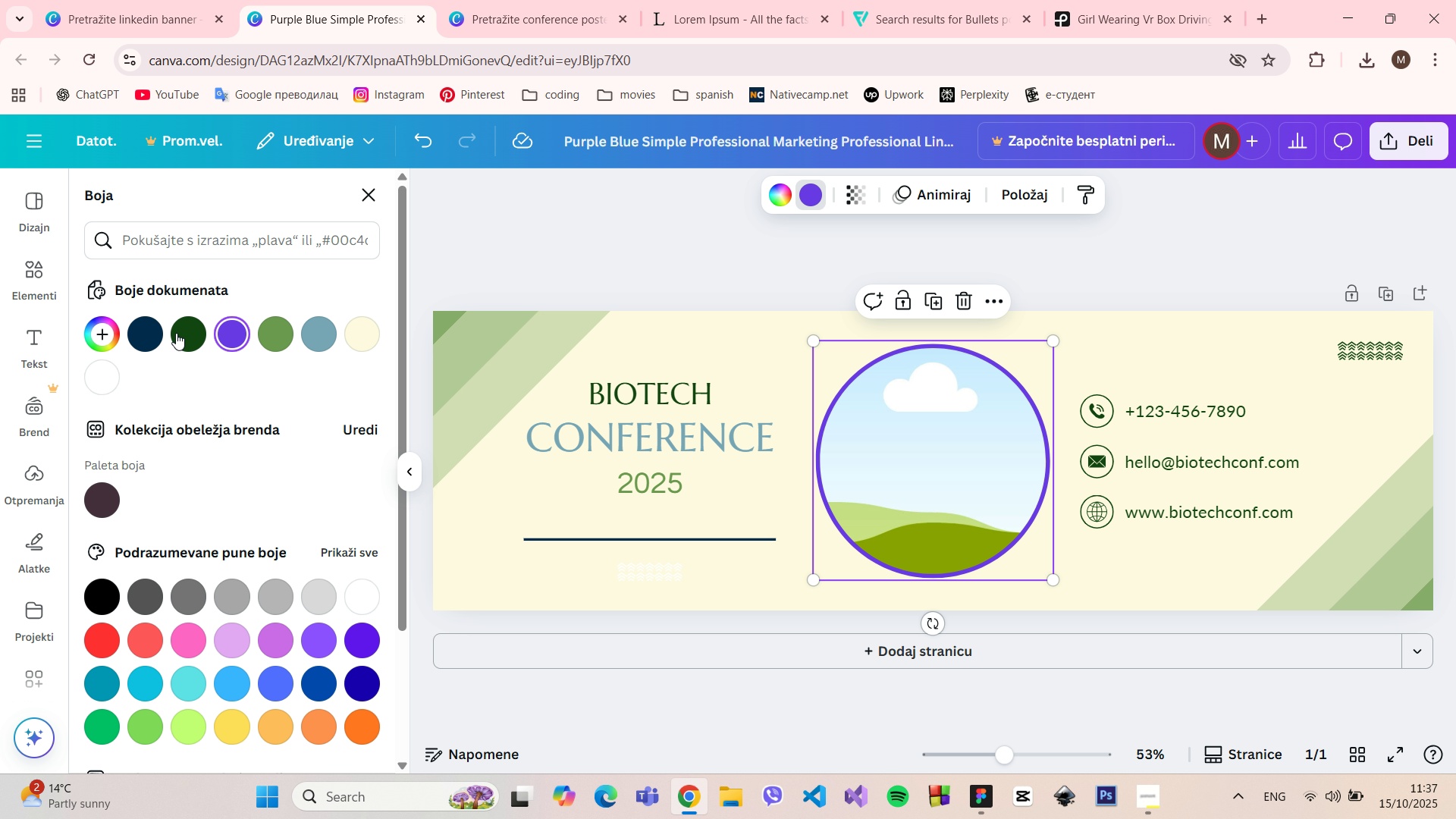 
left_click([187, 327])
 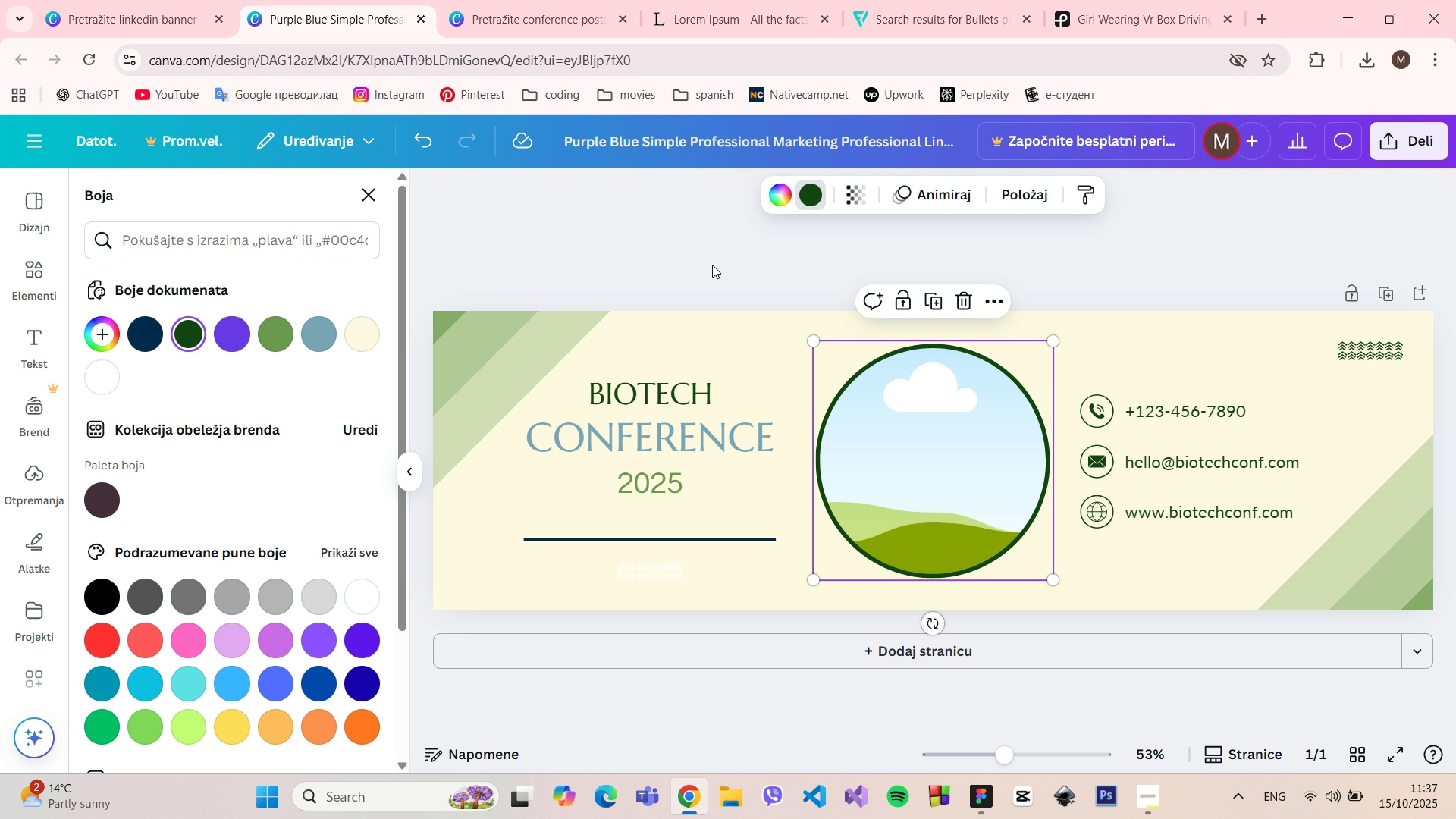 
left_click([712, 265])
 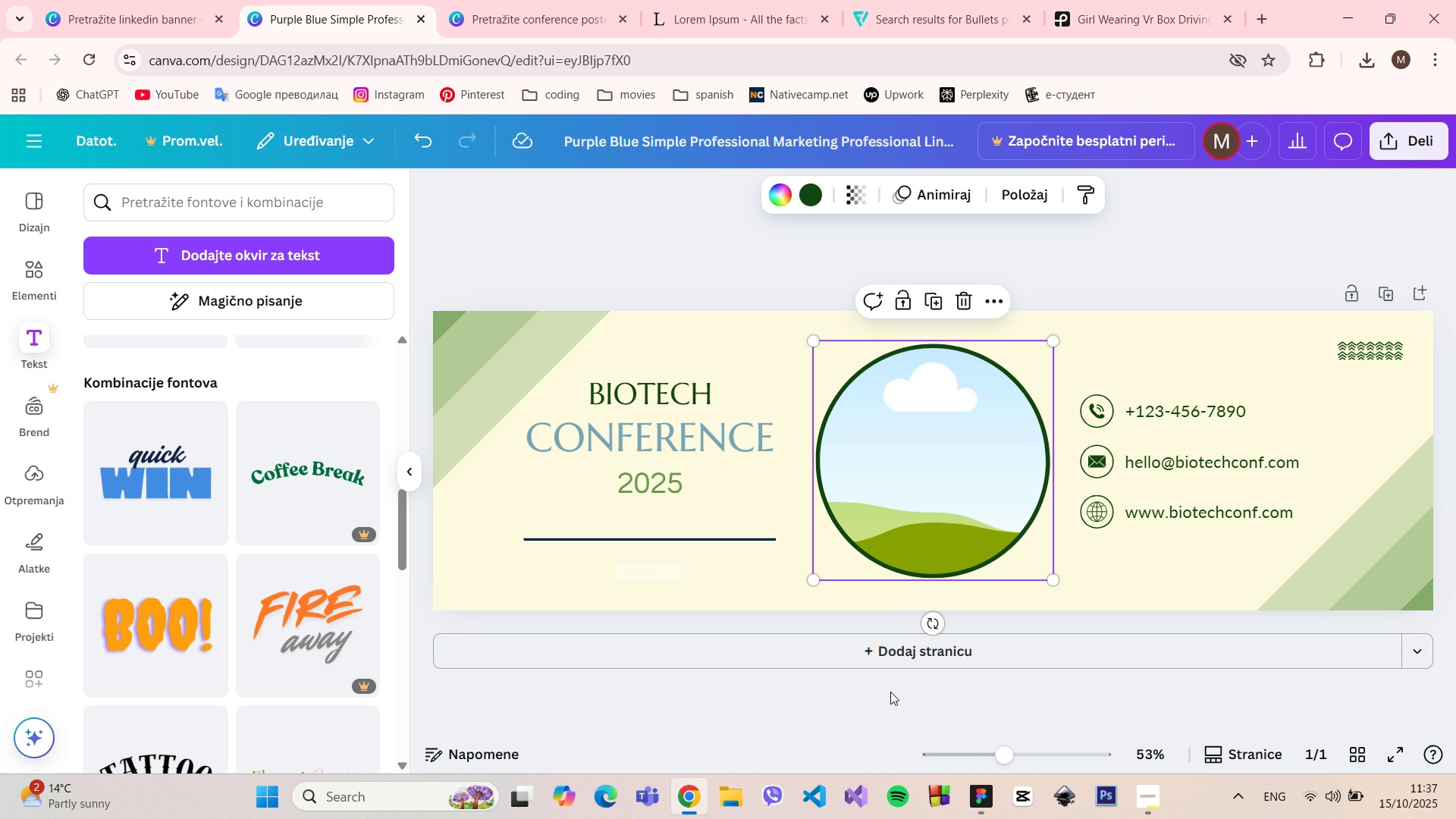 
left_click([890, 692])
 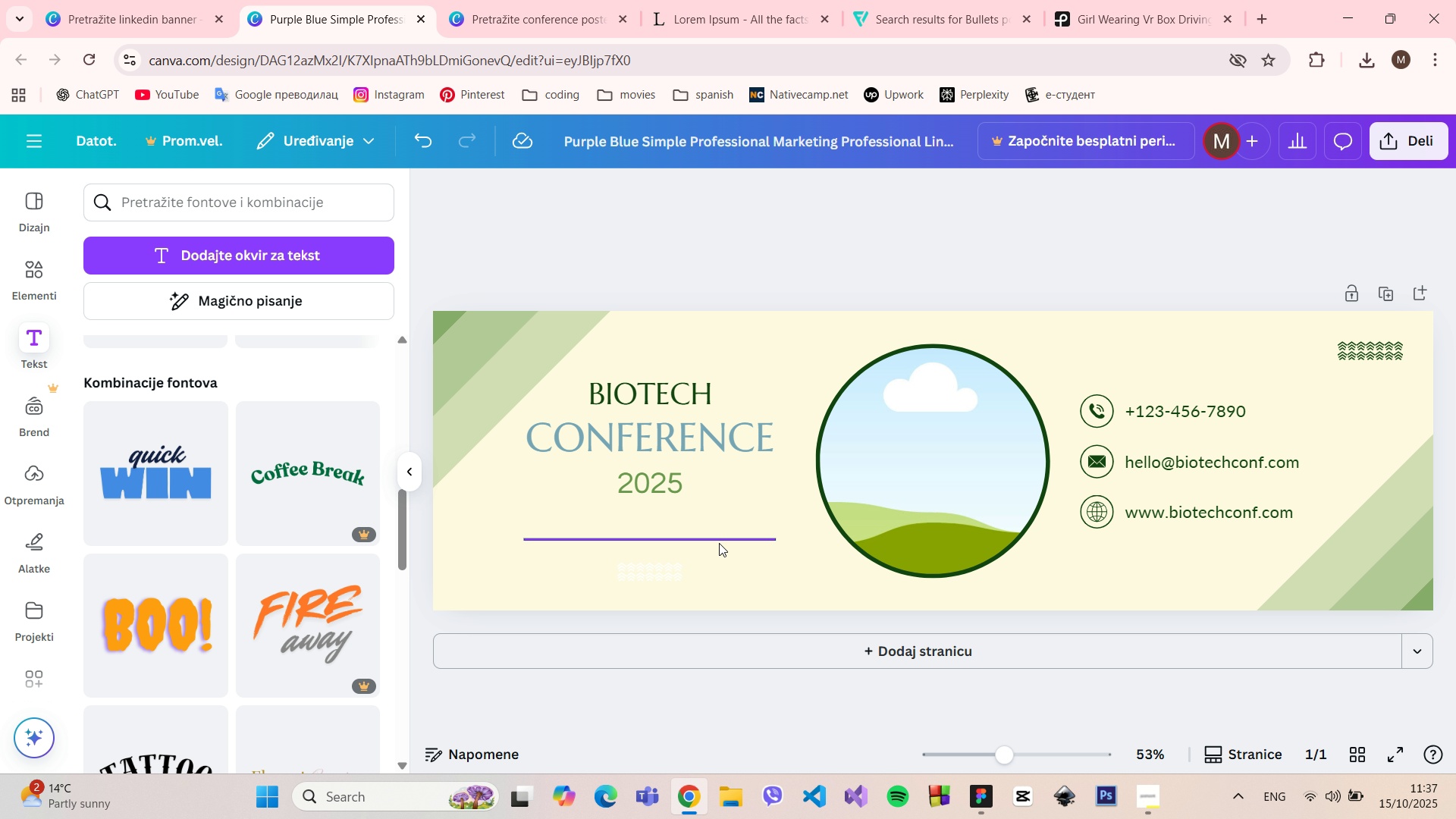 
left_click([719, 543])
 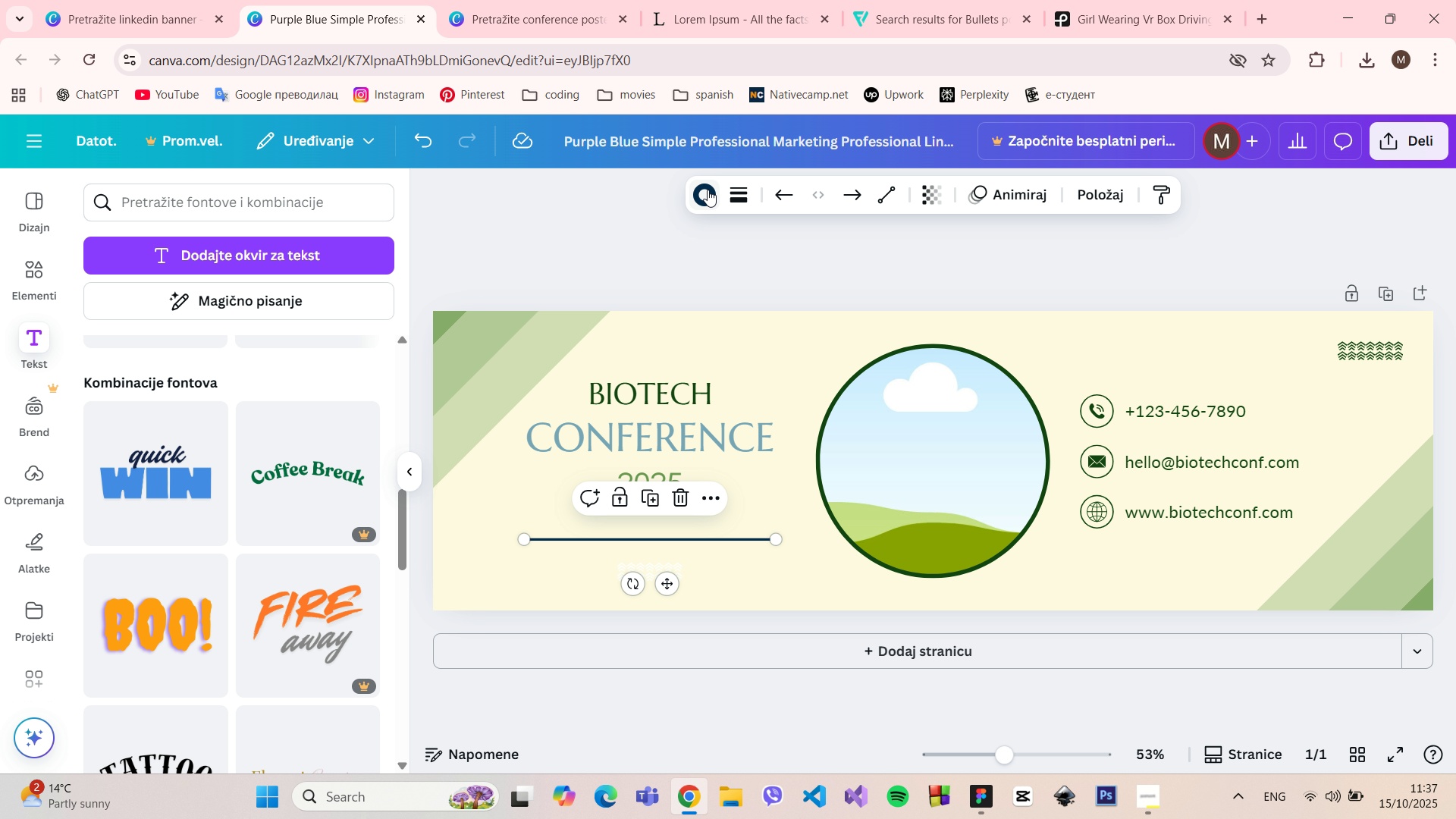 
left_click([706, 189])
 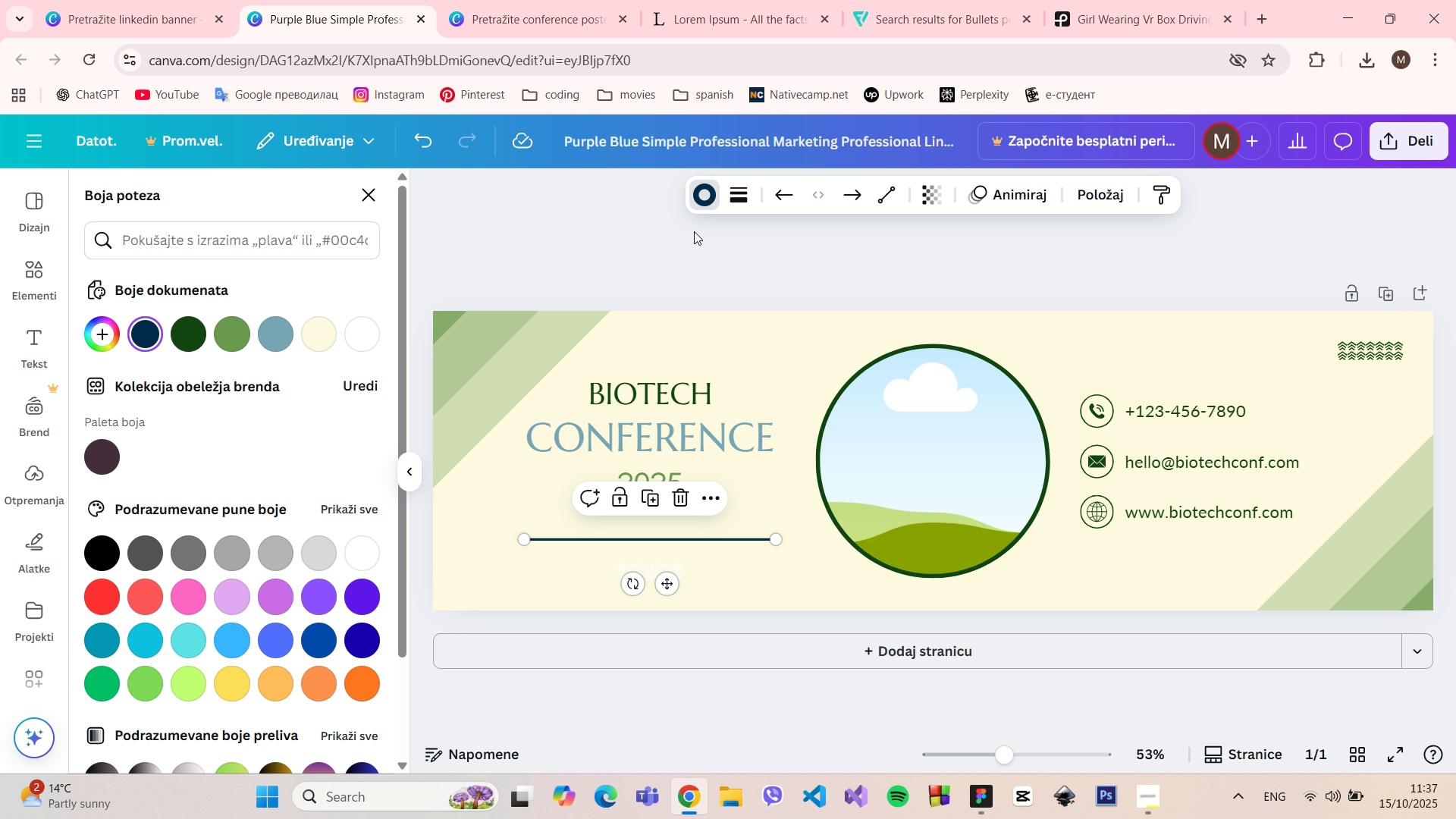 
left_click([686, 249])
 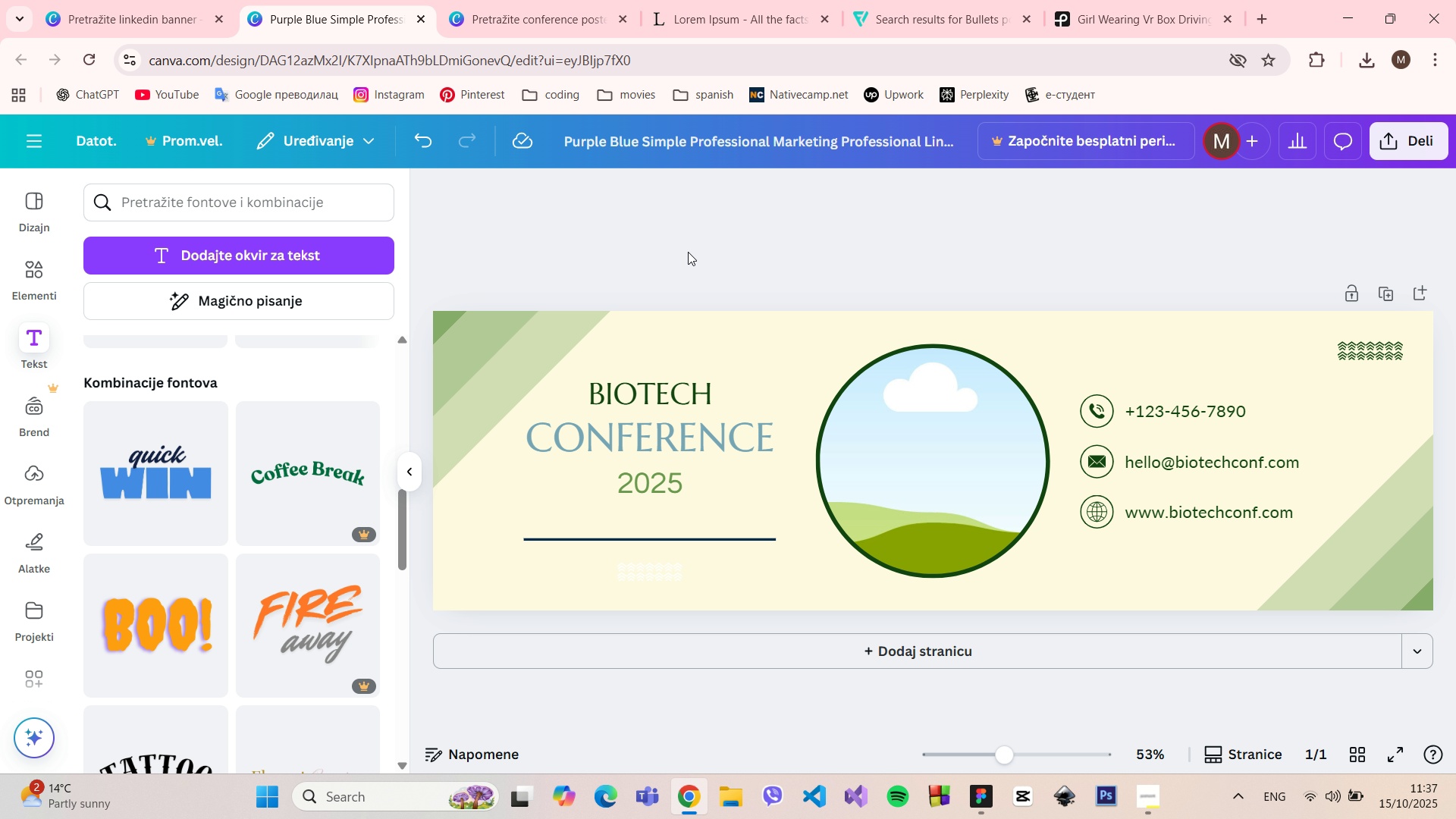 
left_click([745, 424])
 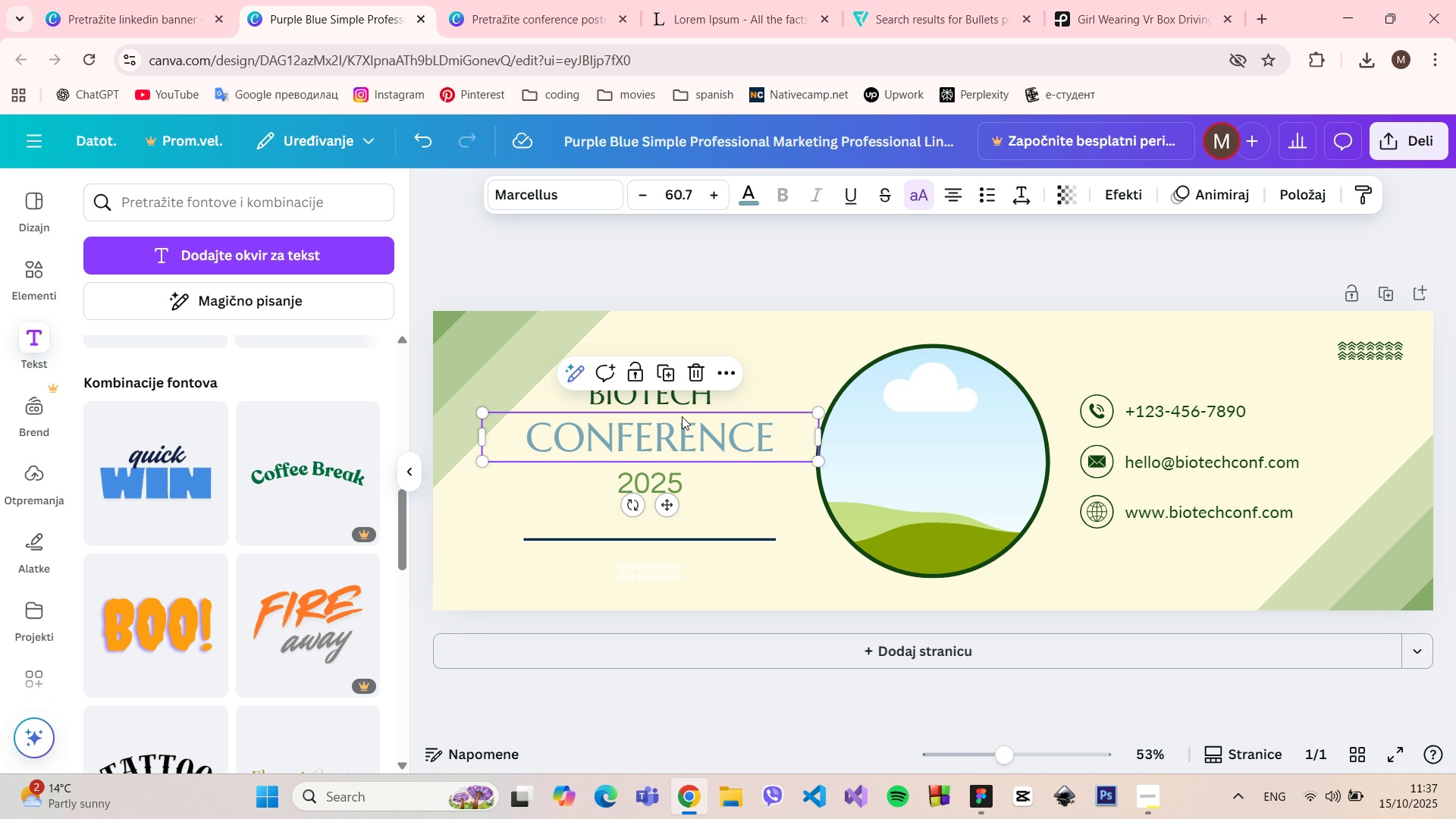 
double_click([679, 405])
 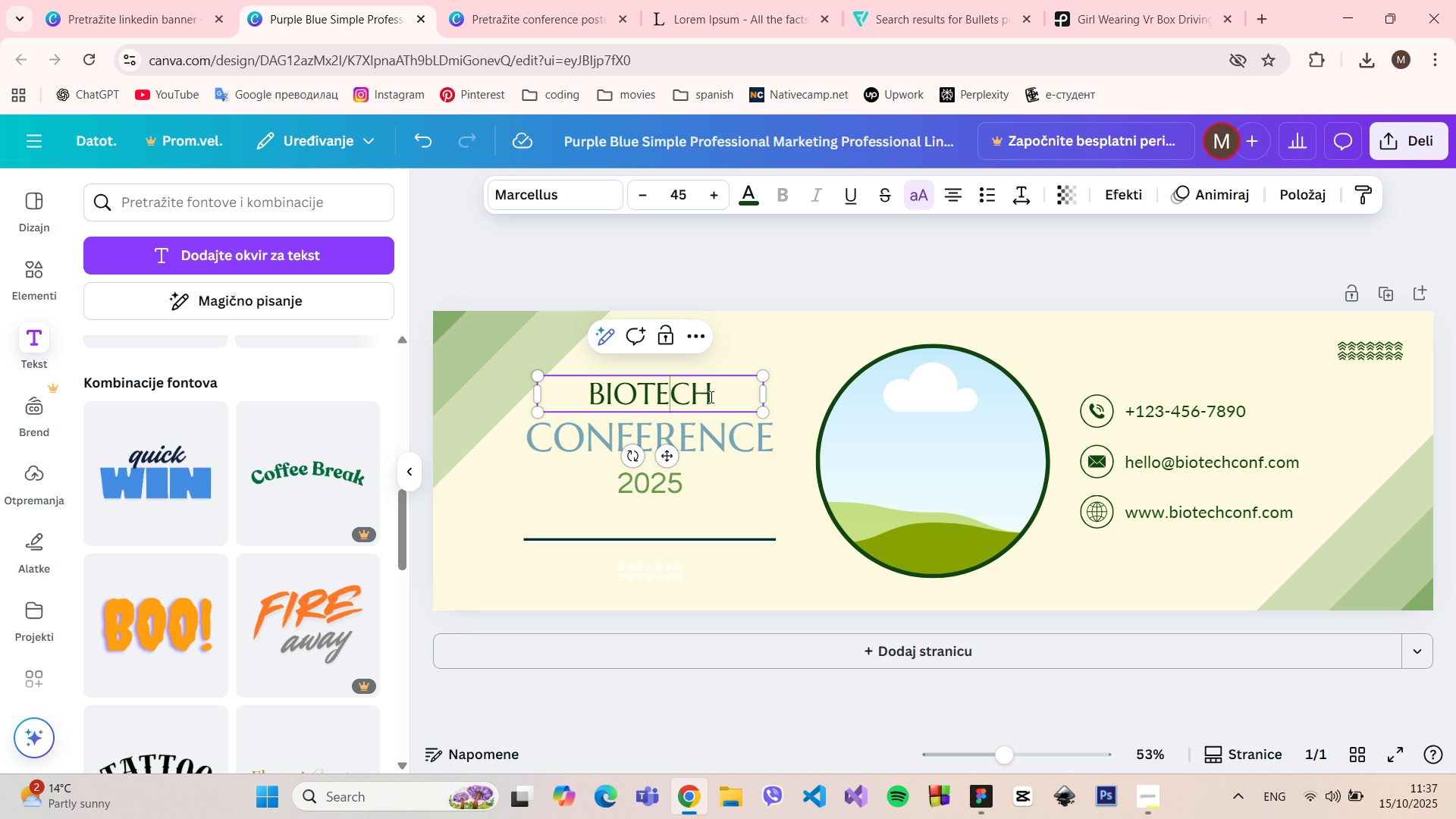 
left_click_drag(start_coordinate=[714, 396], to_coordinate=[644, 393])
 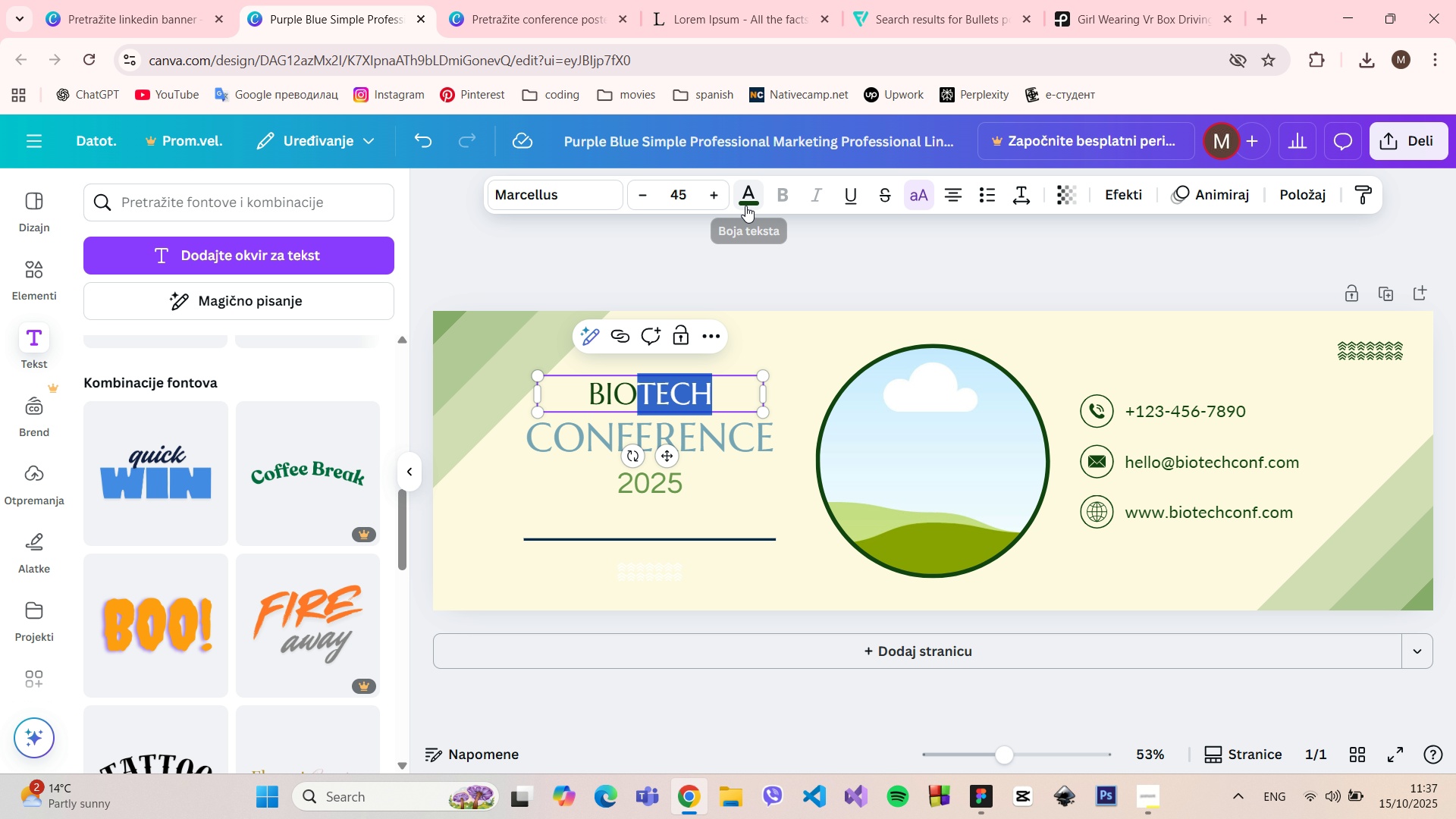 
left_click([746, 205])
 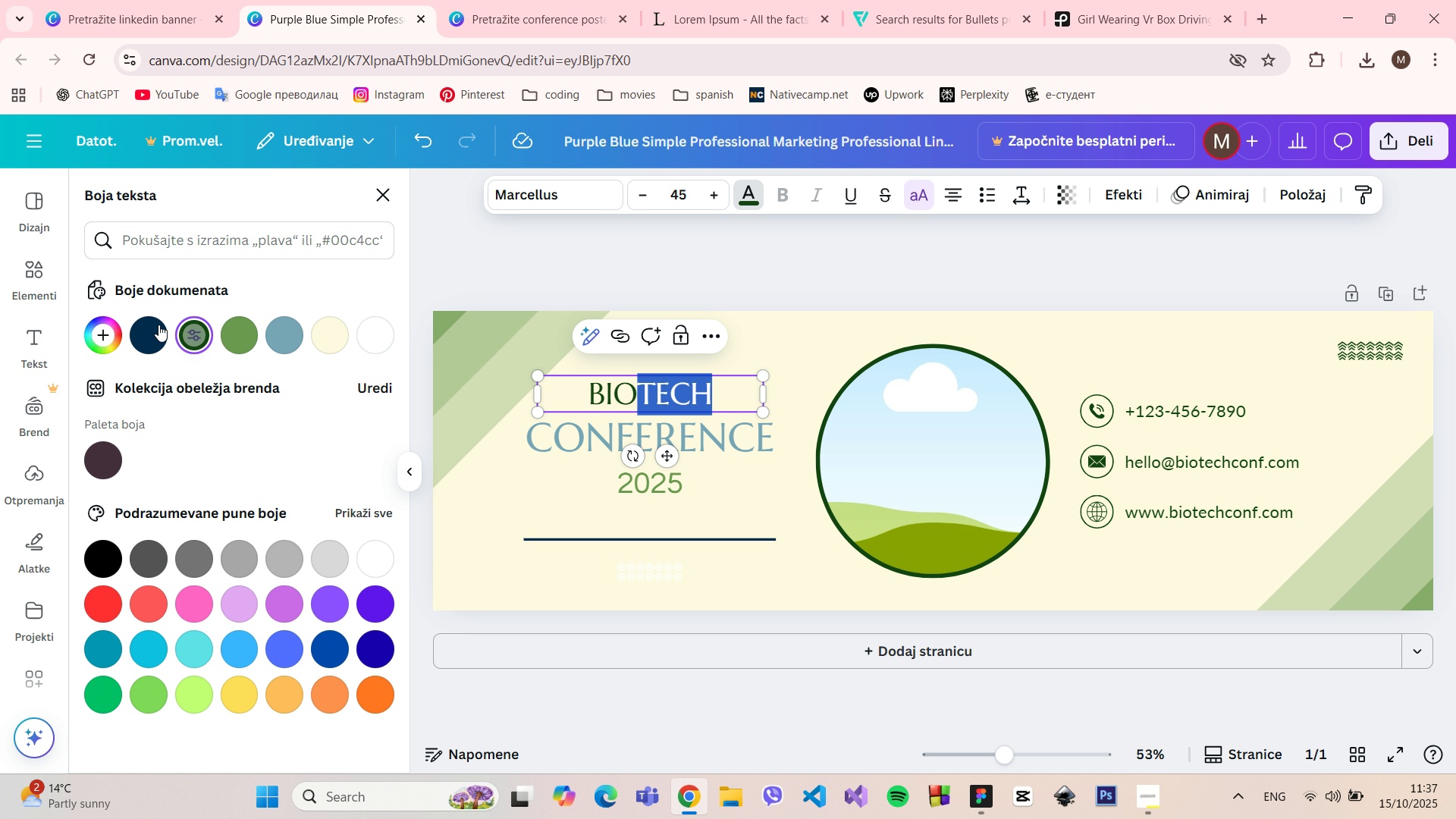 
left_click([152, 327])
 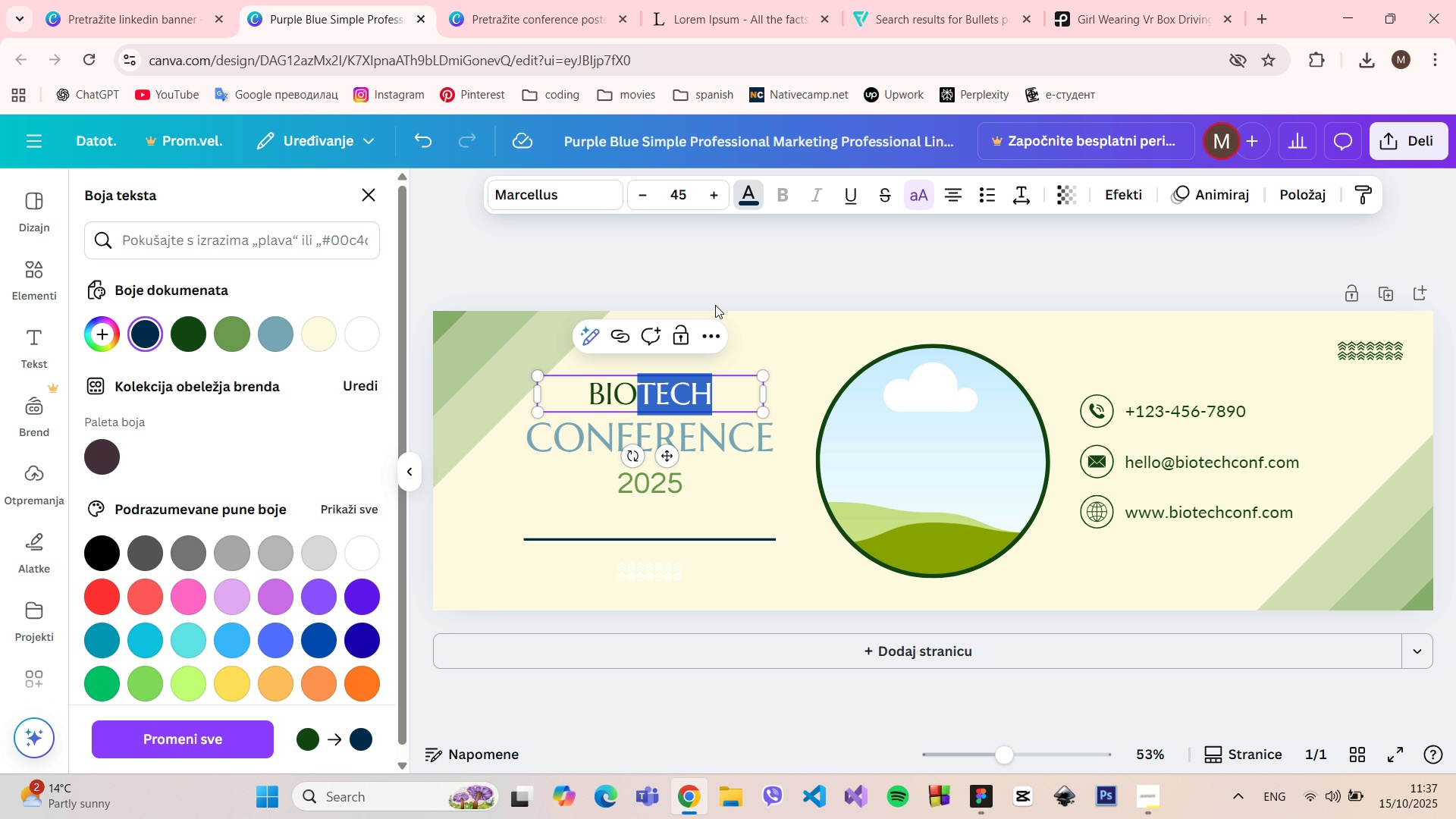 
left_click([717, 296])
 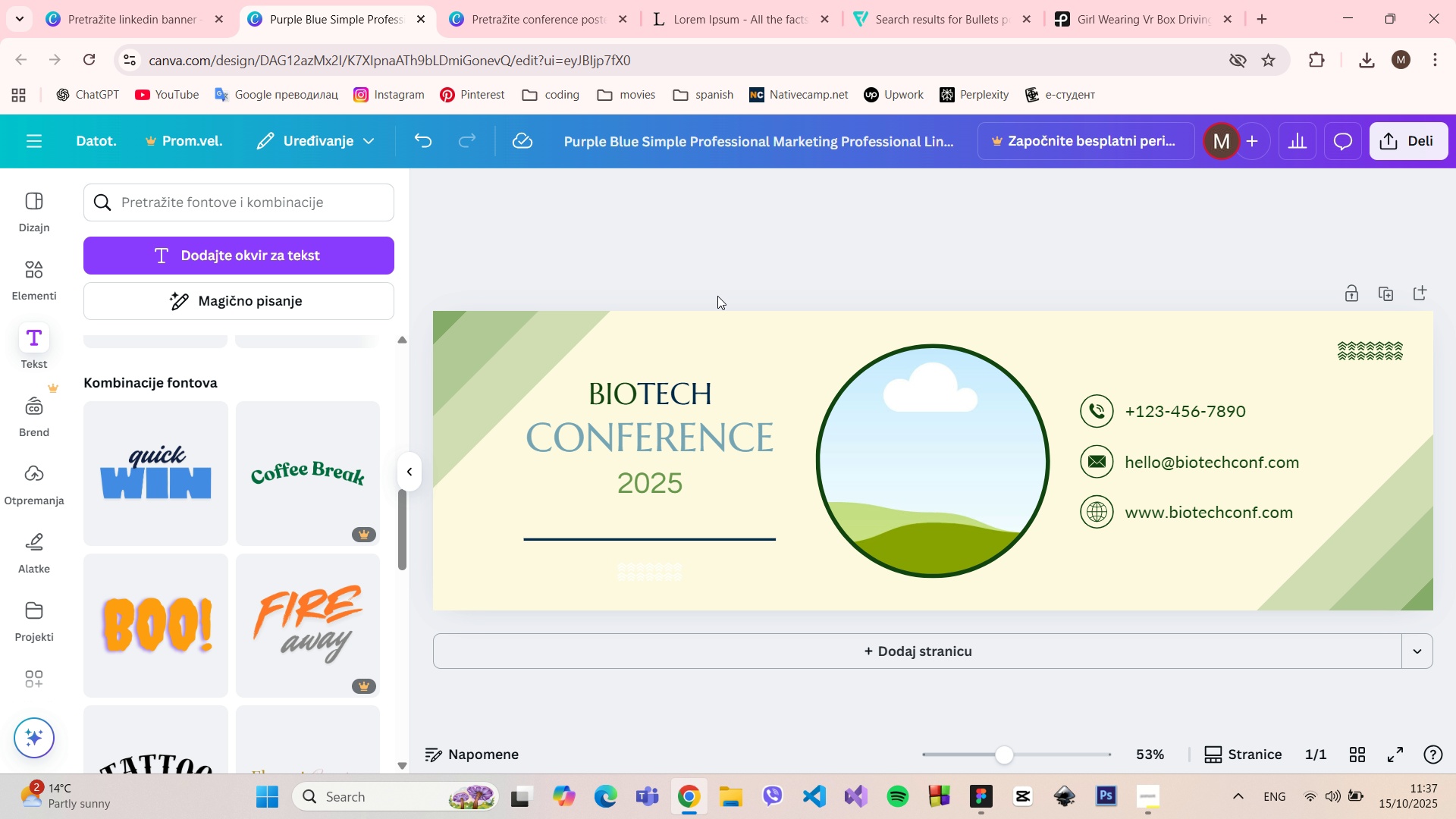 
left_click([717, 296])
 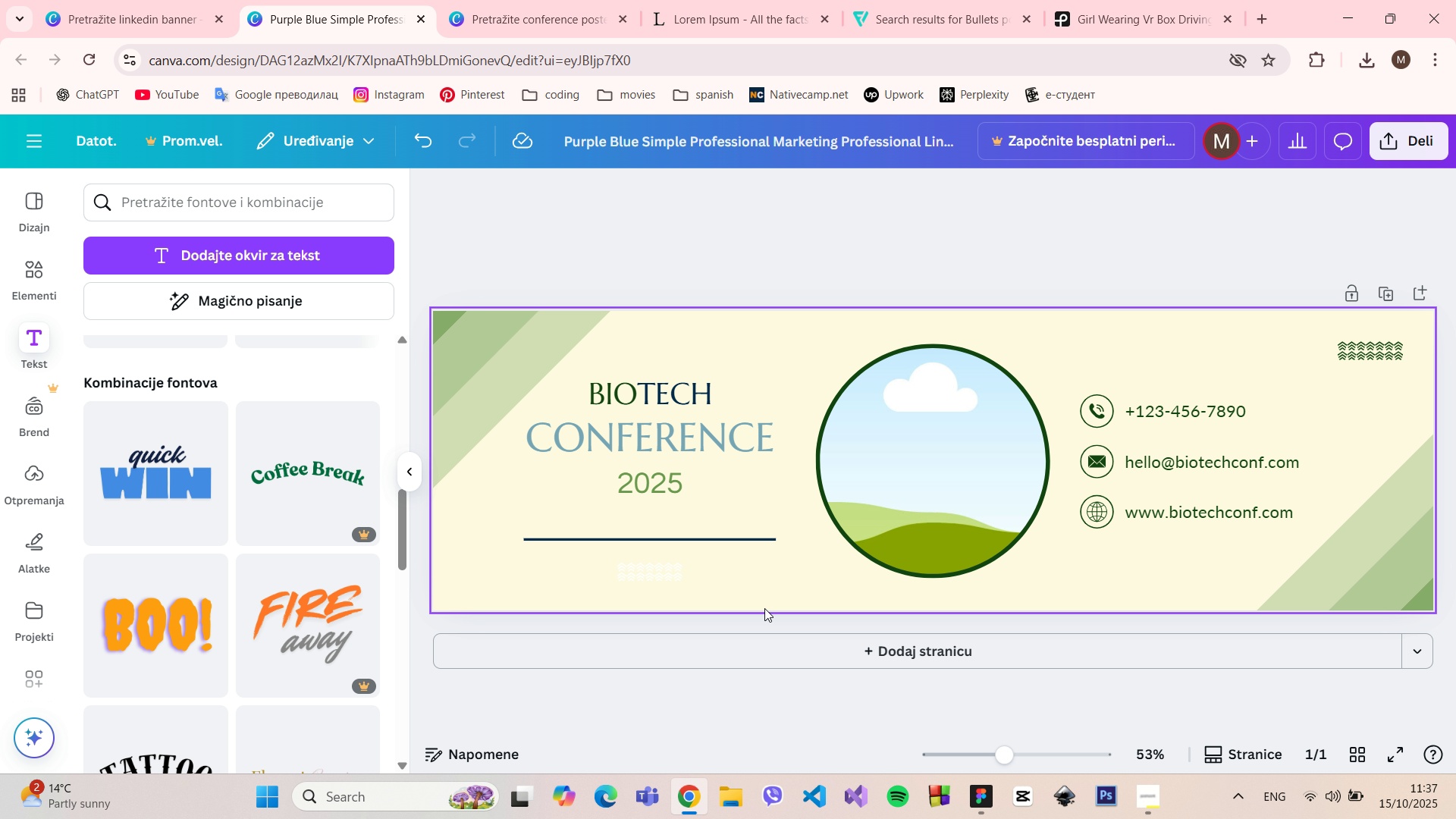 
left_click([713, 447])
 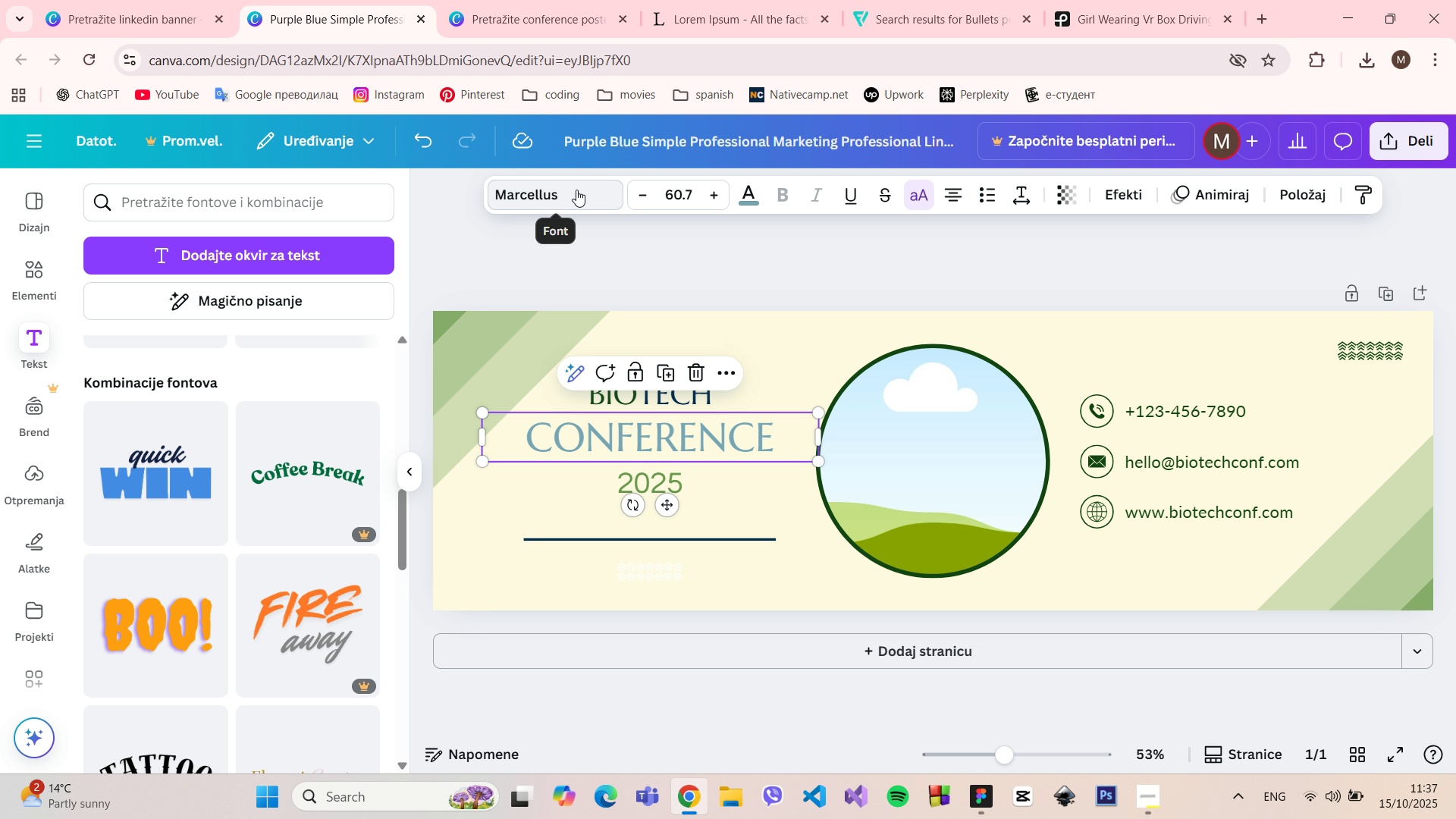 
left_click([576, 192])
 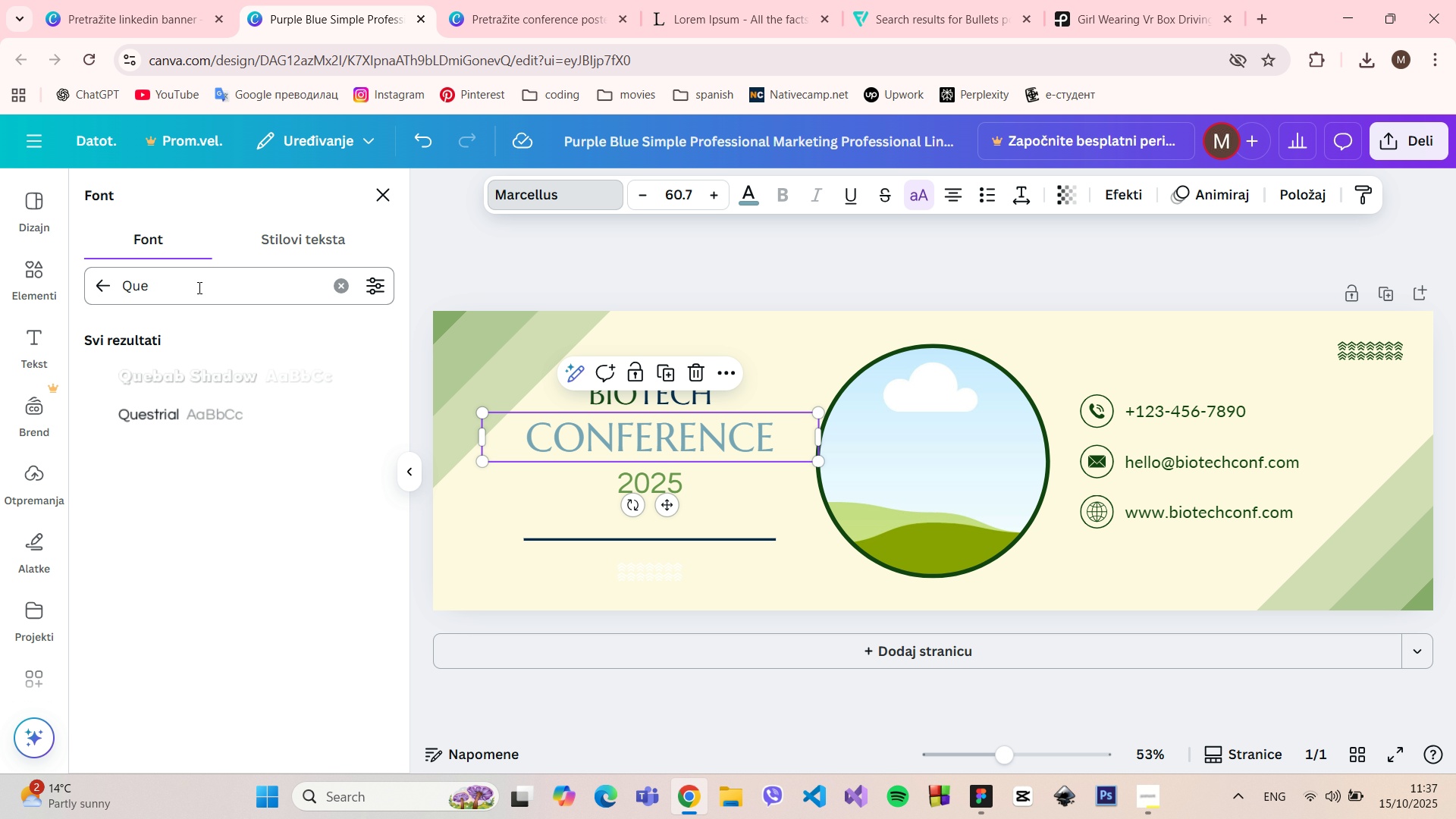 
left_click([198, 287])
 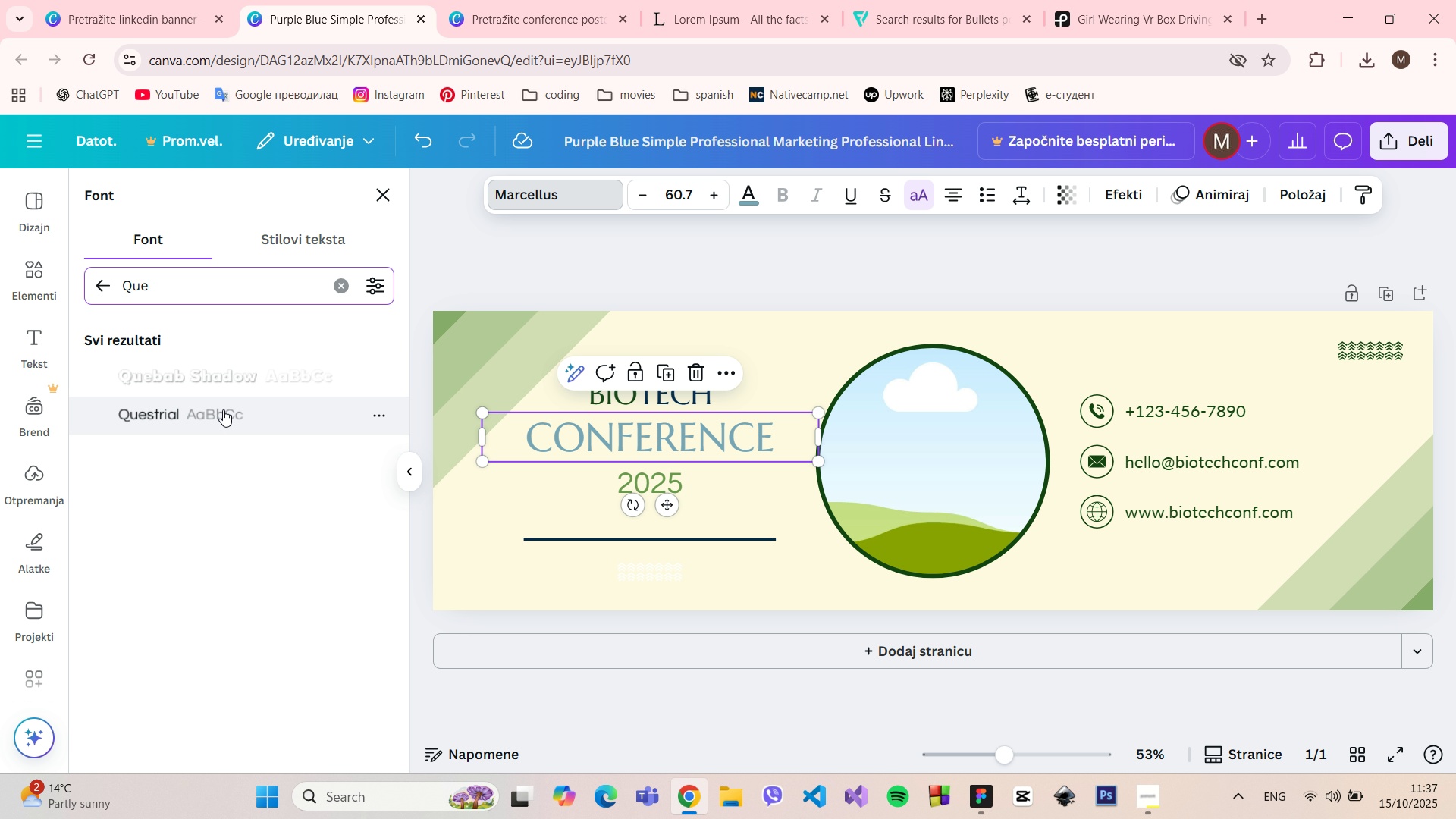 
left_click([223, 410])
 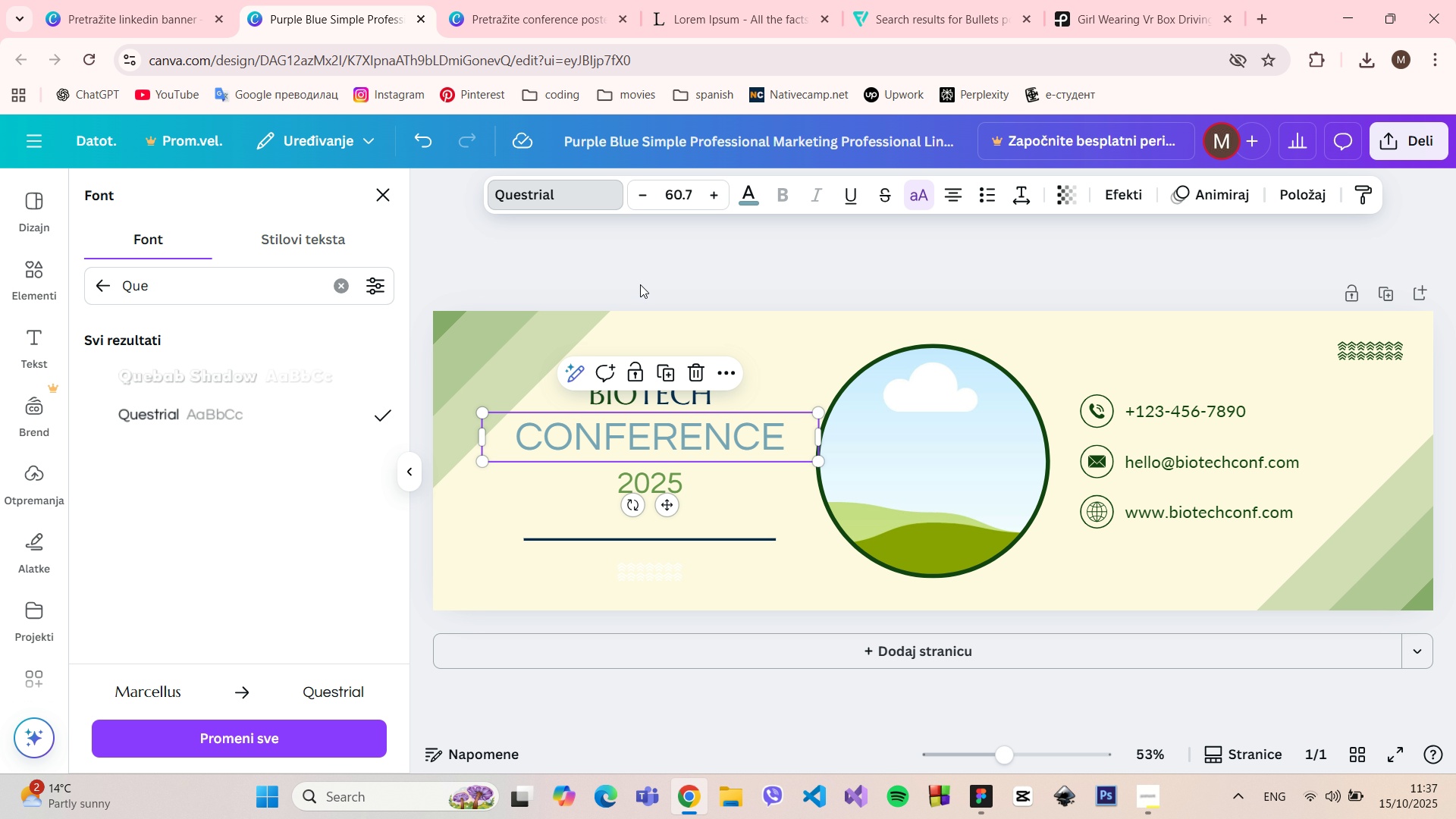 
left_click([684, 265])
 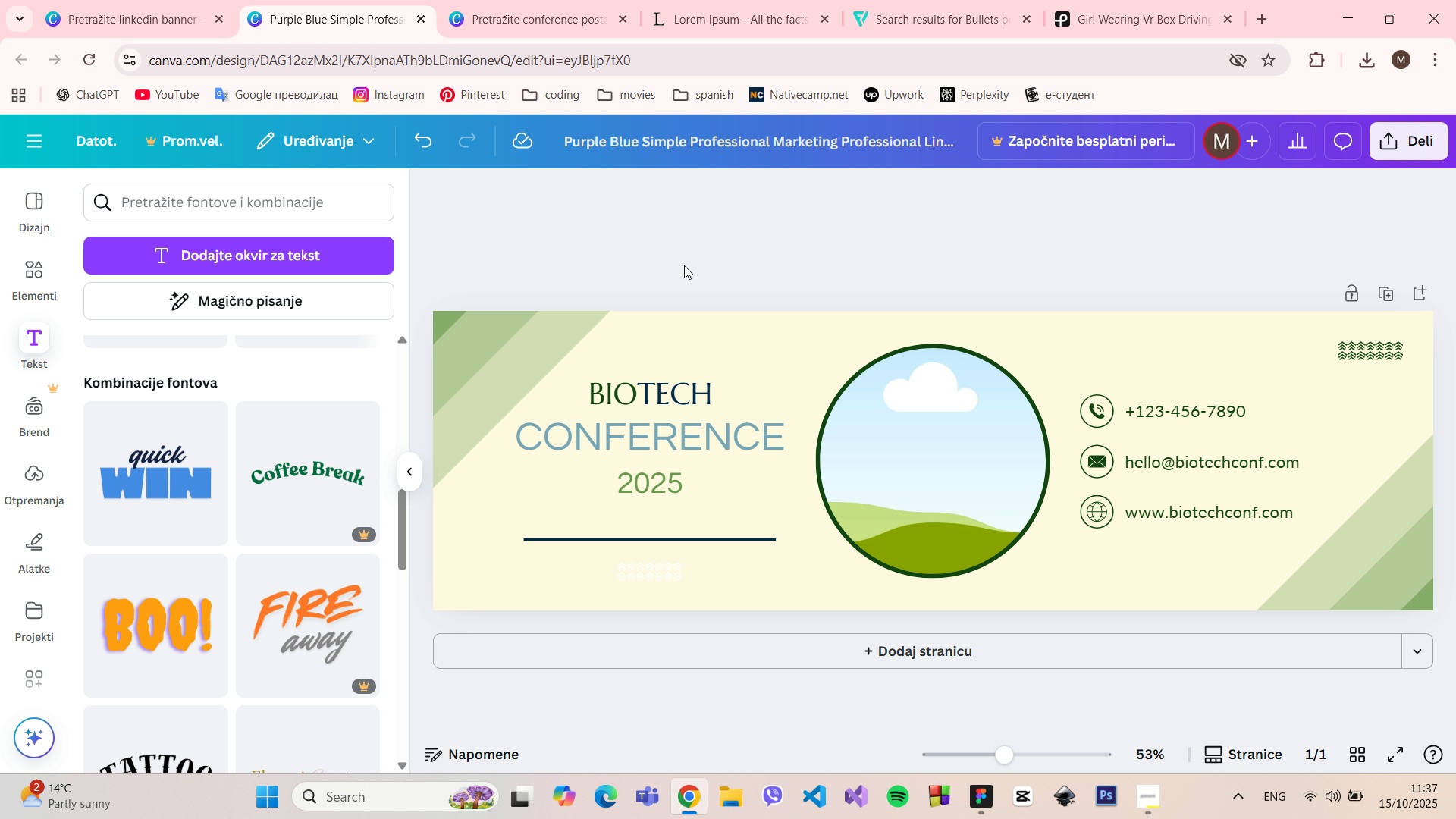 
left_click([684, 265])
 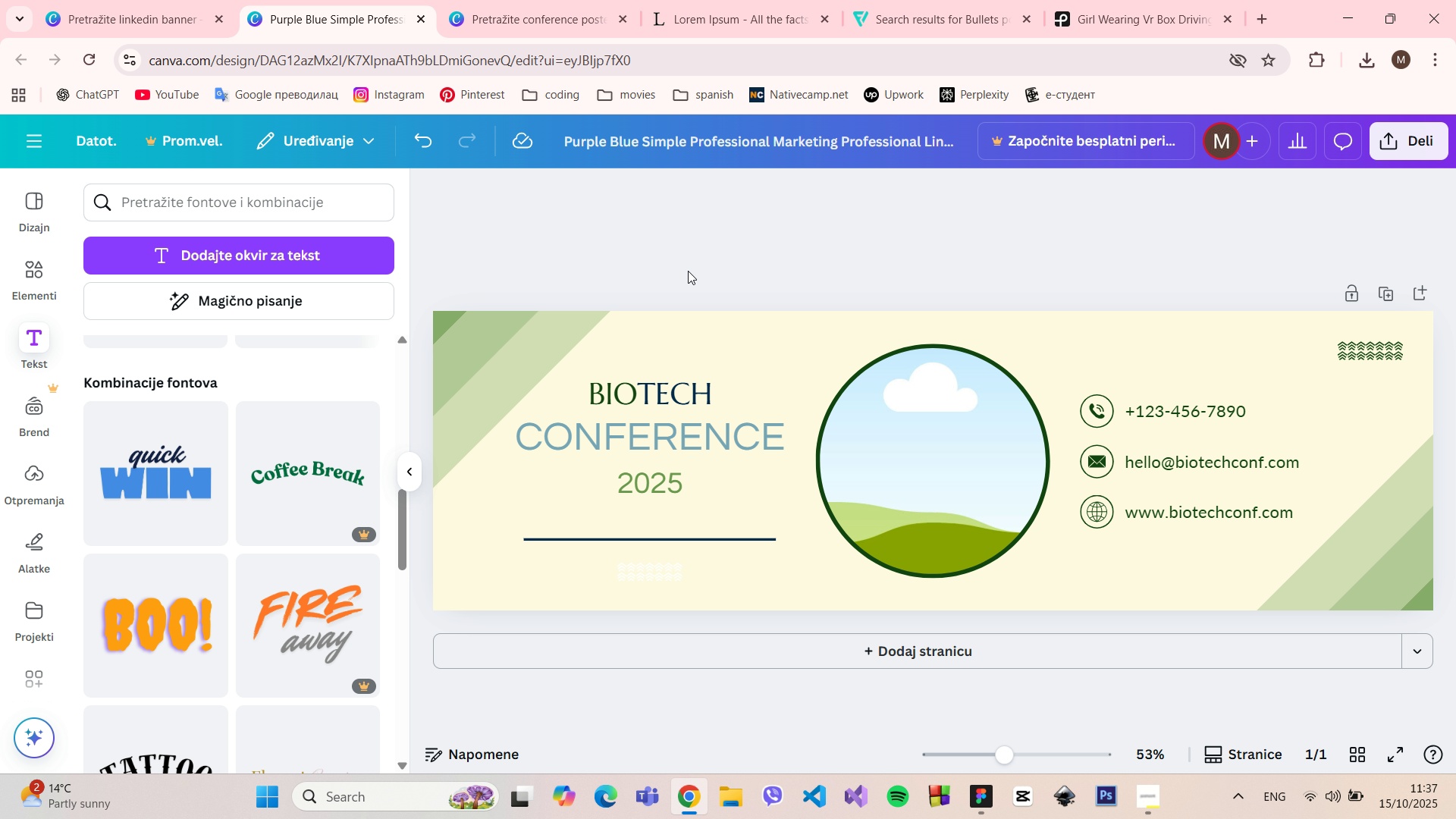 
left_click([706, 443])
 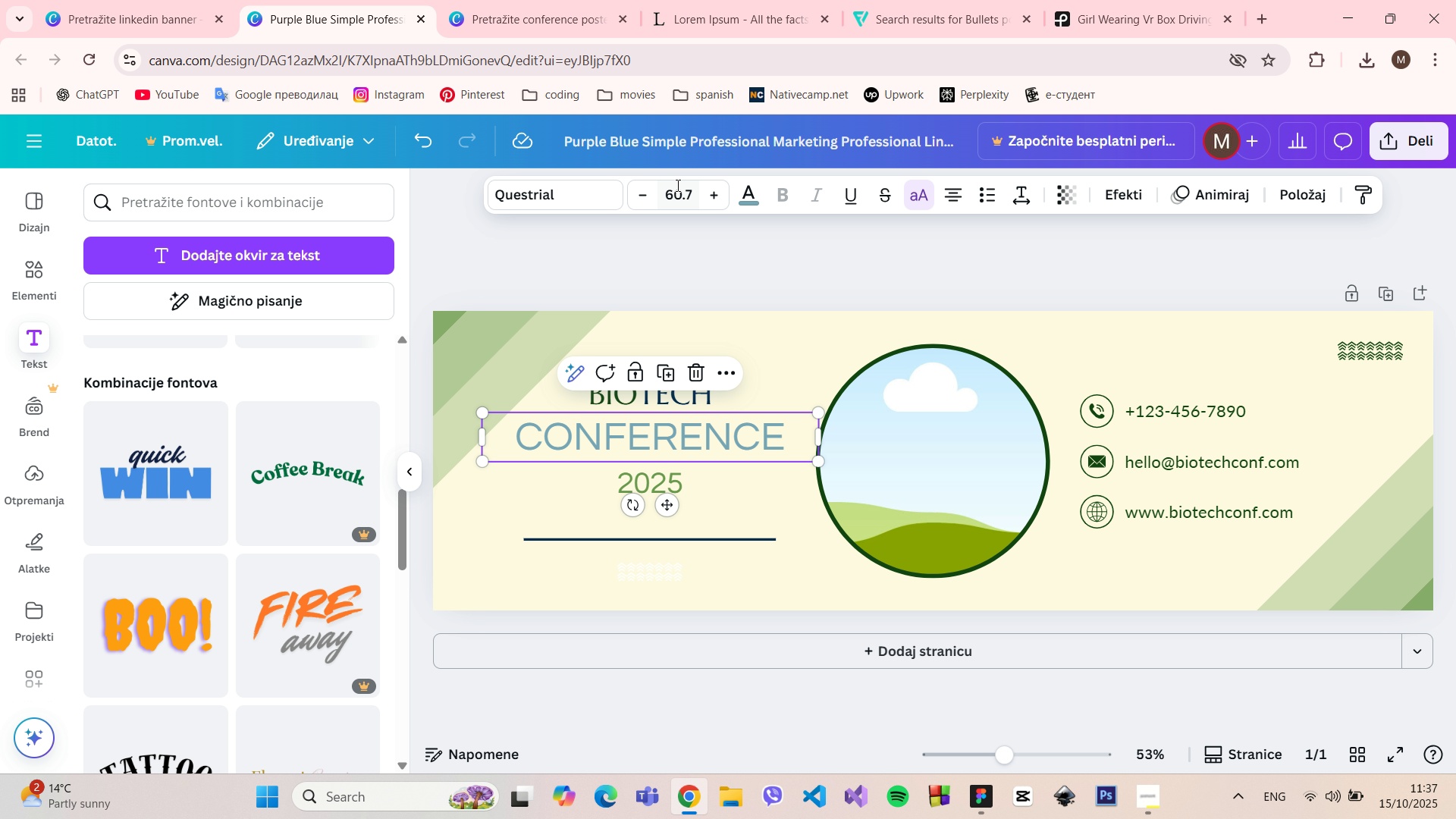 
left_click([676, 187])
 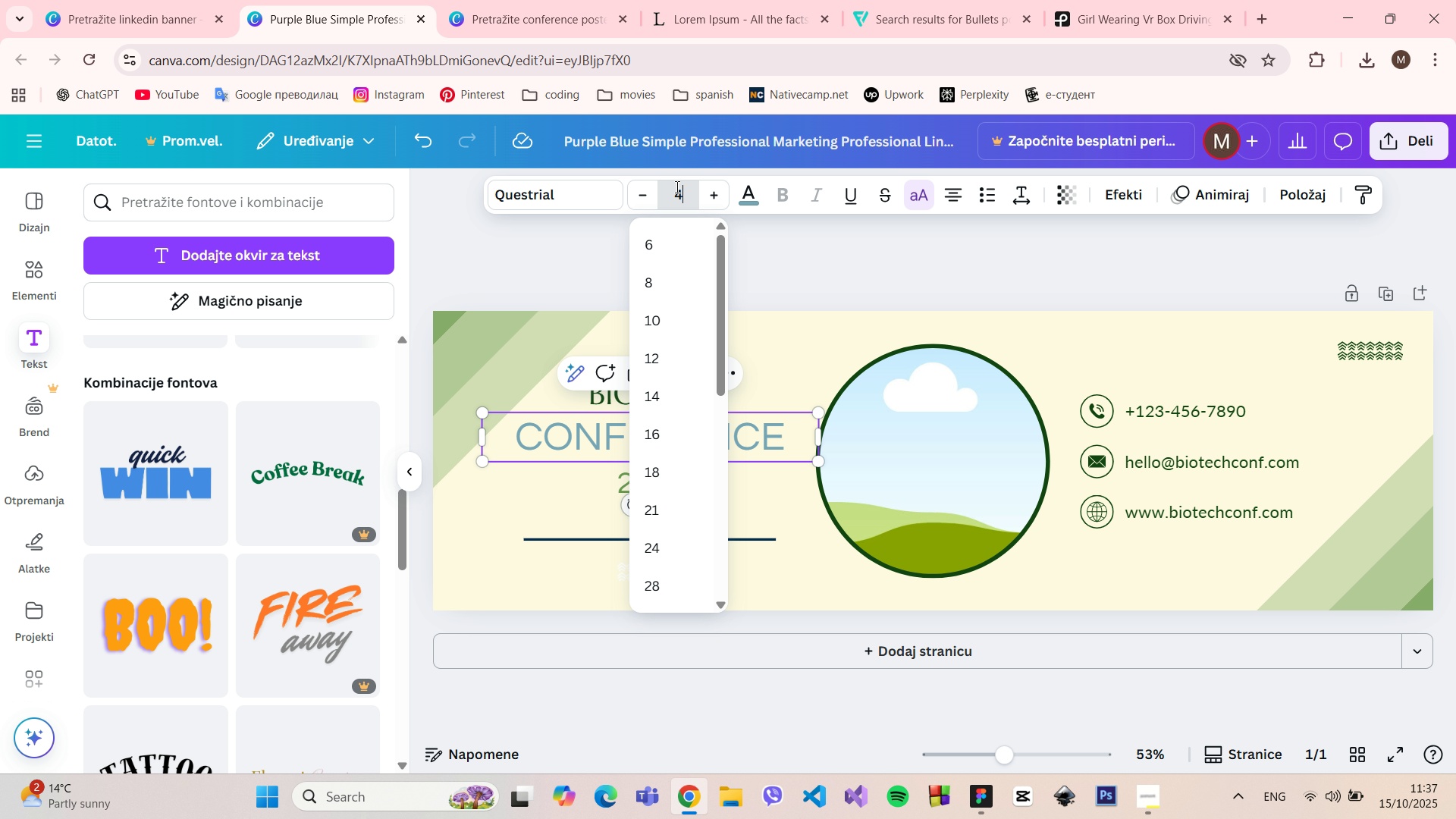 
type(45)
 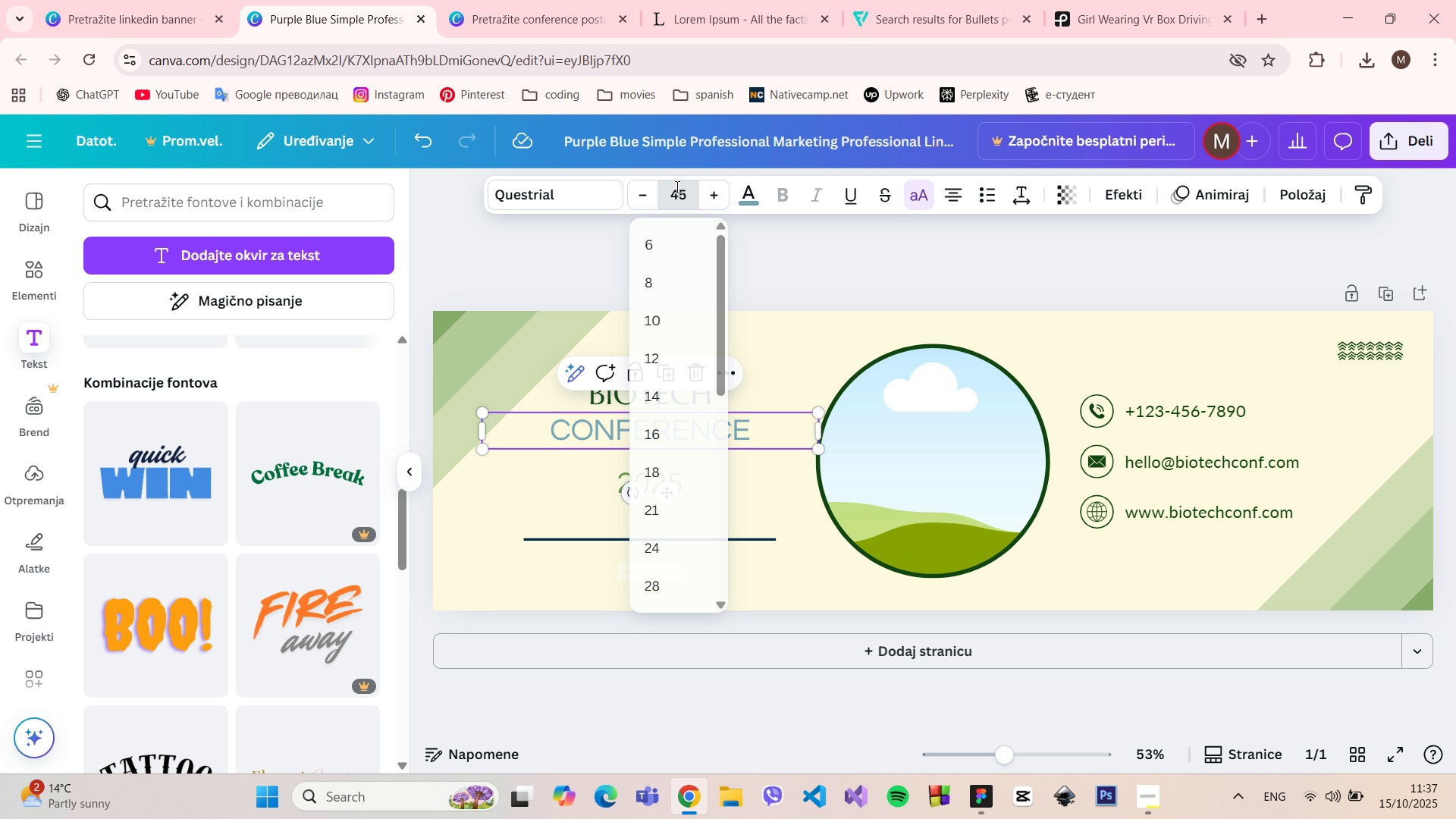 
key(Enter)
 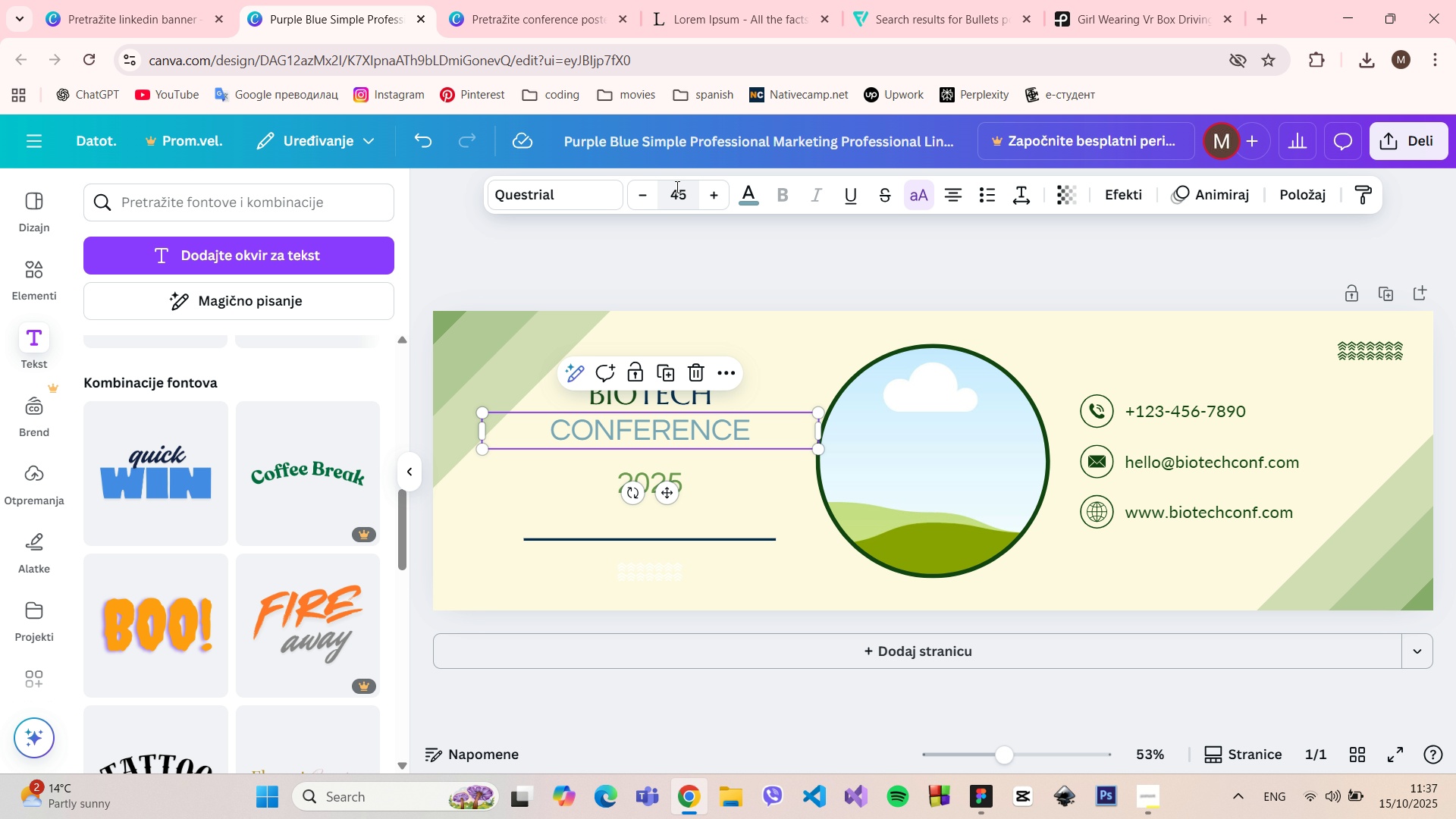 
left_click([921, 194])
 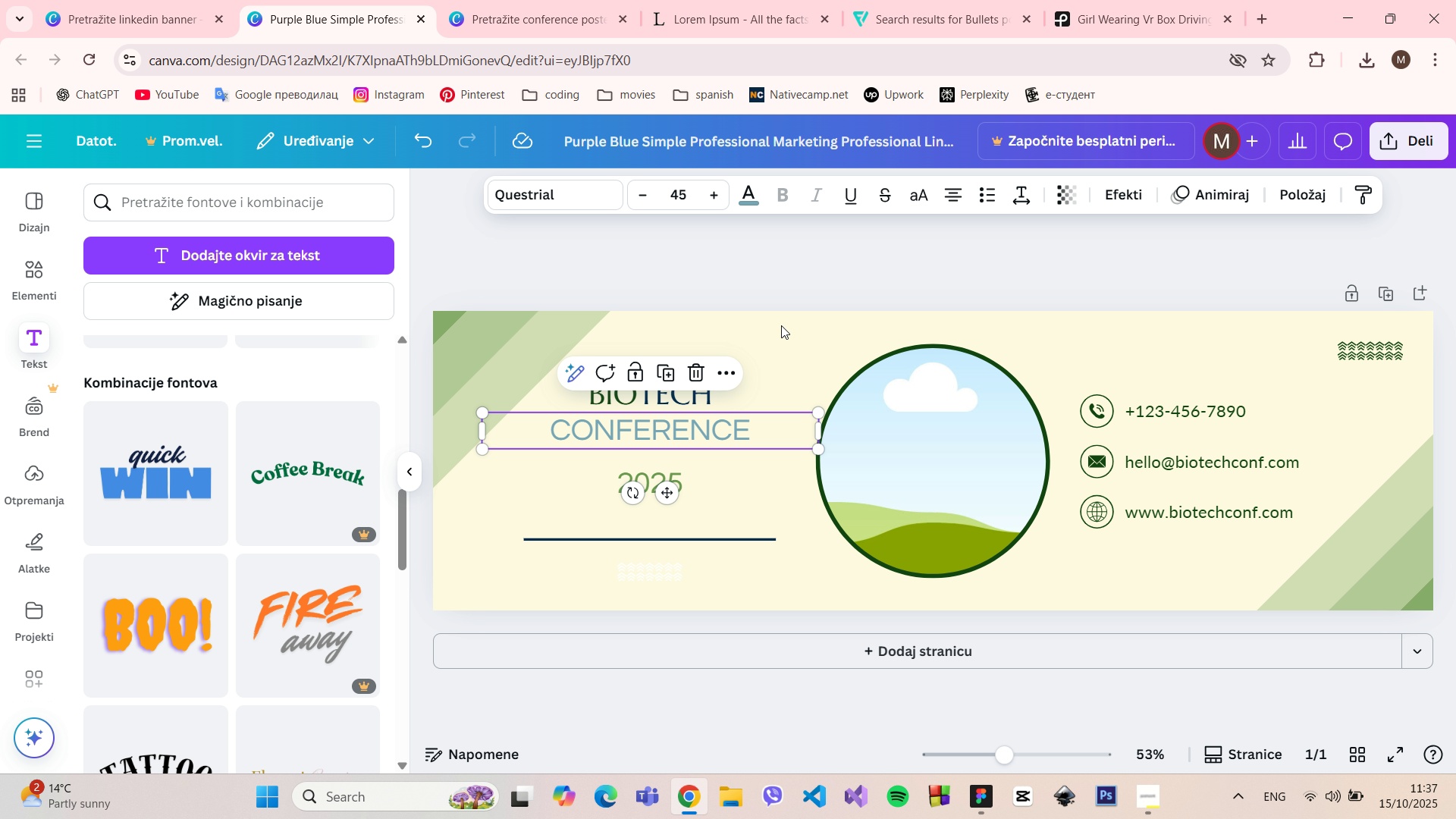 
left_click([702, 408])
 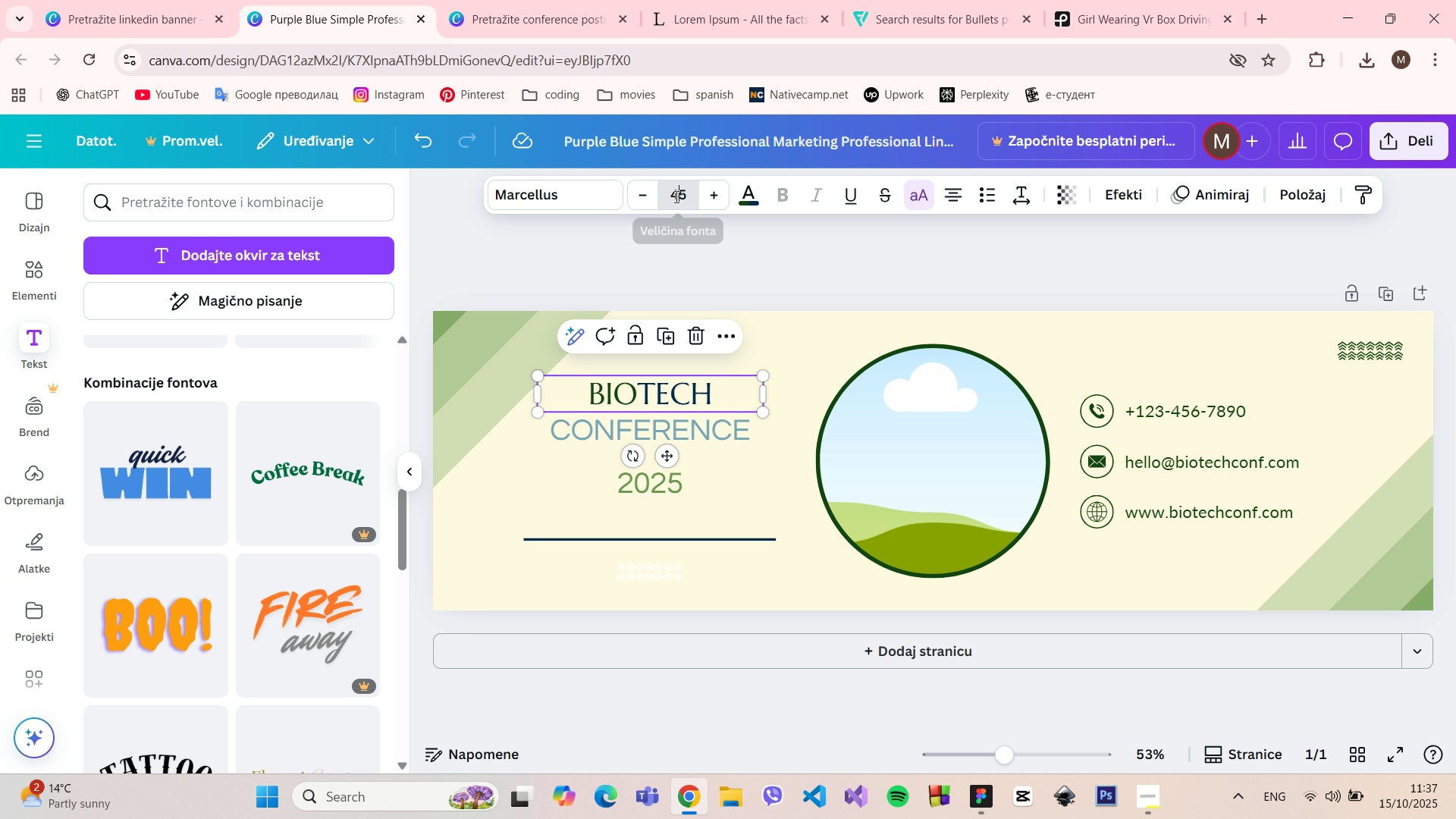 
double_click([675, 196])
 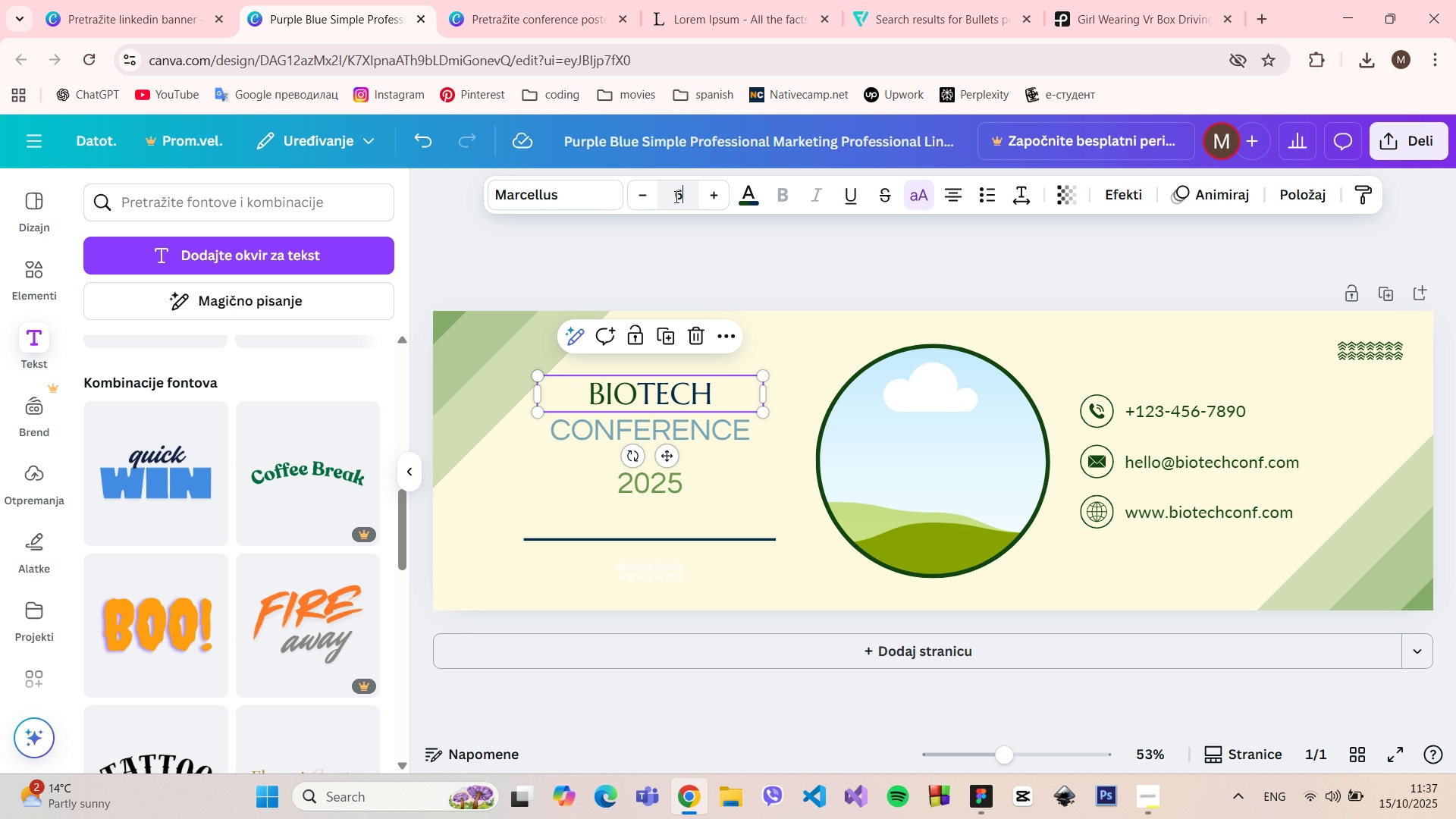 
type(60)
 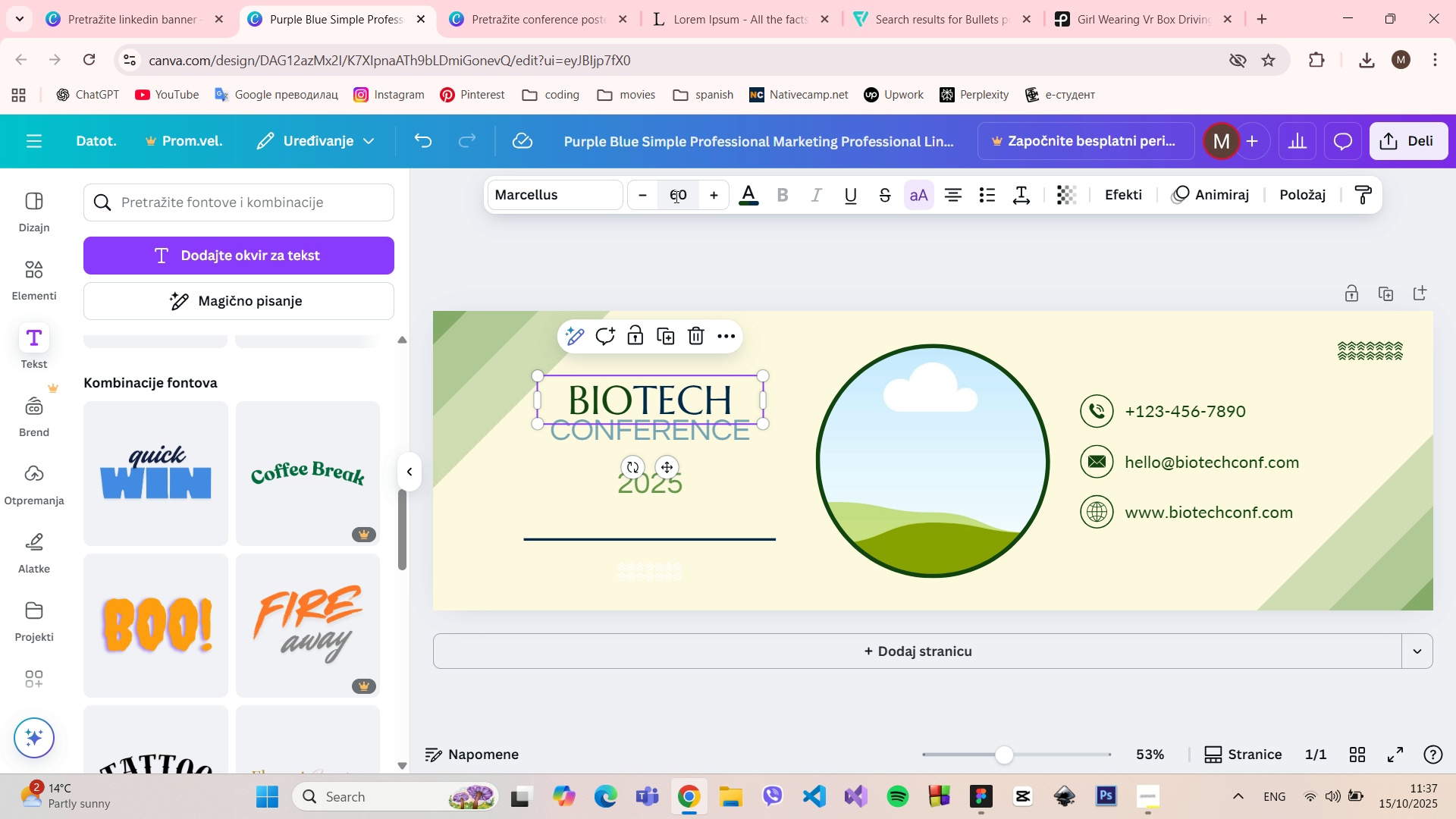 
key(Enter)
 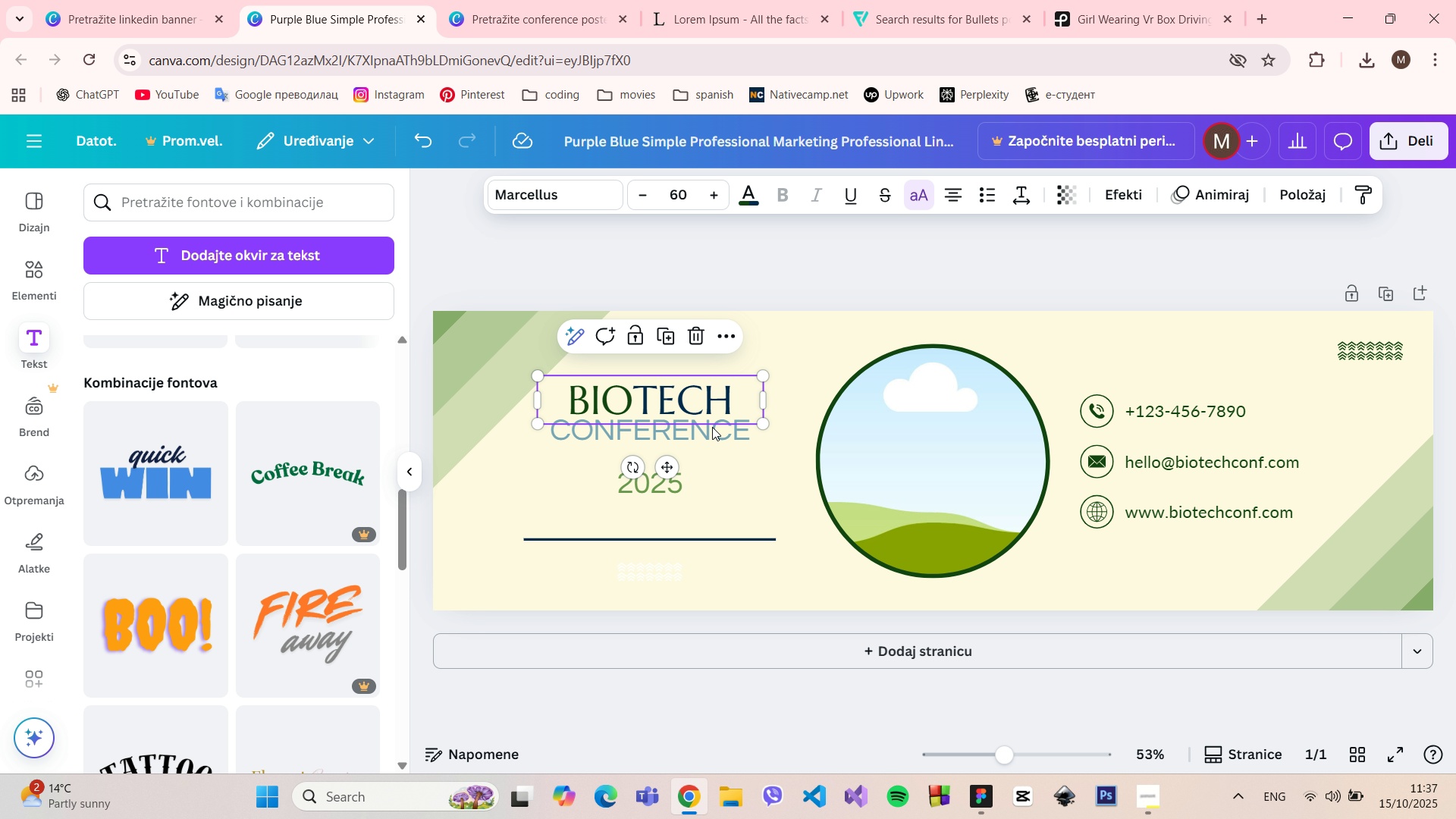 
left_click([722, 457])
 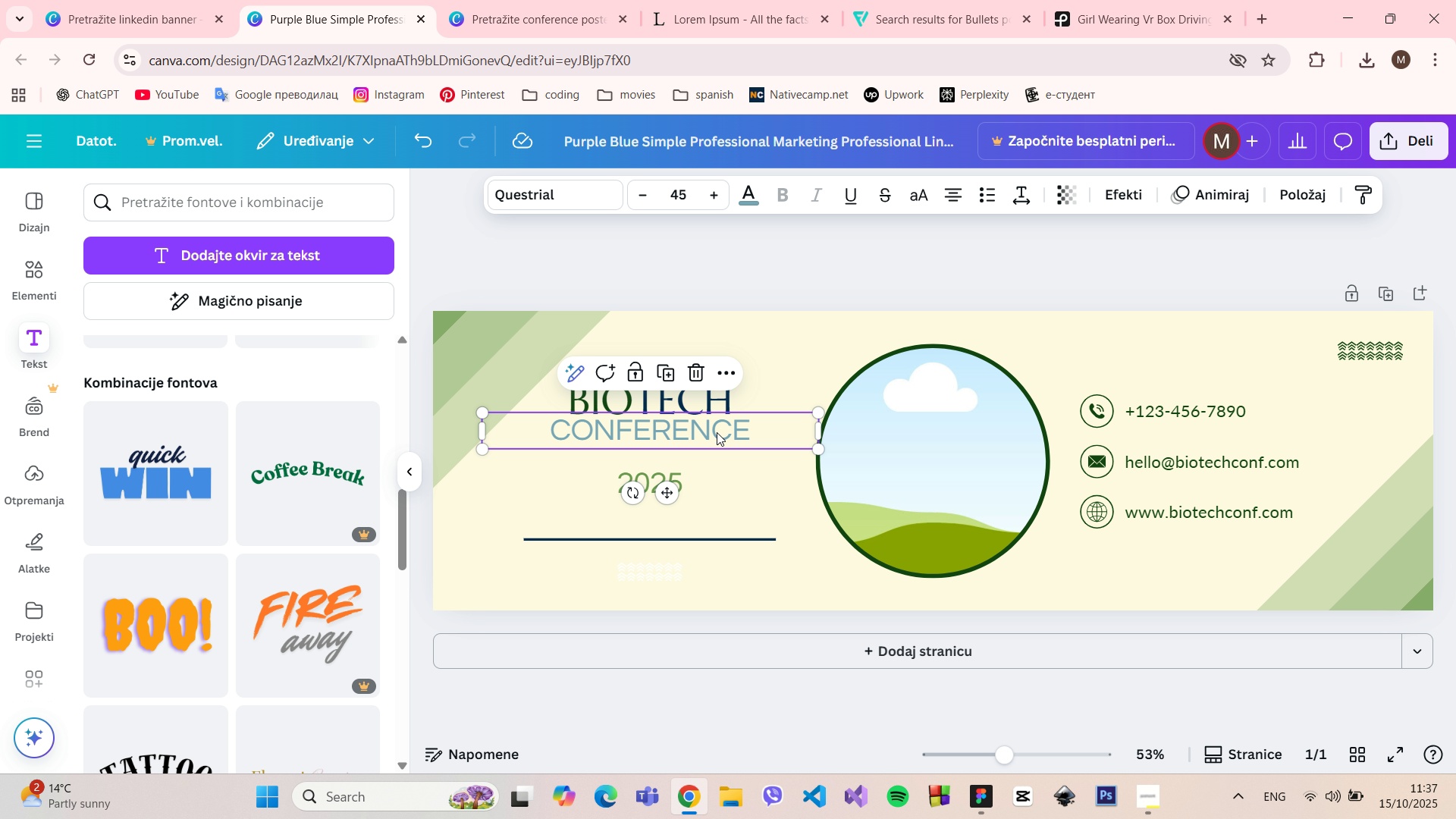 
left_click([717, 432])
 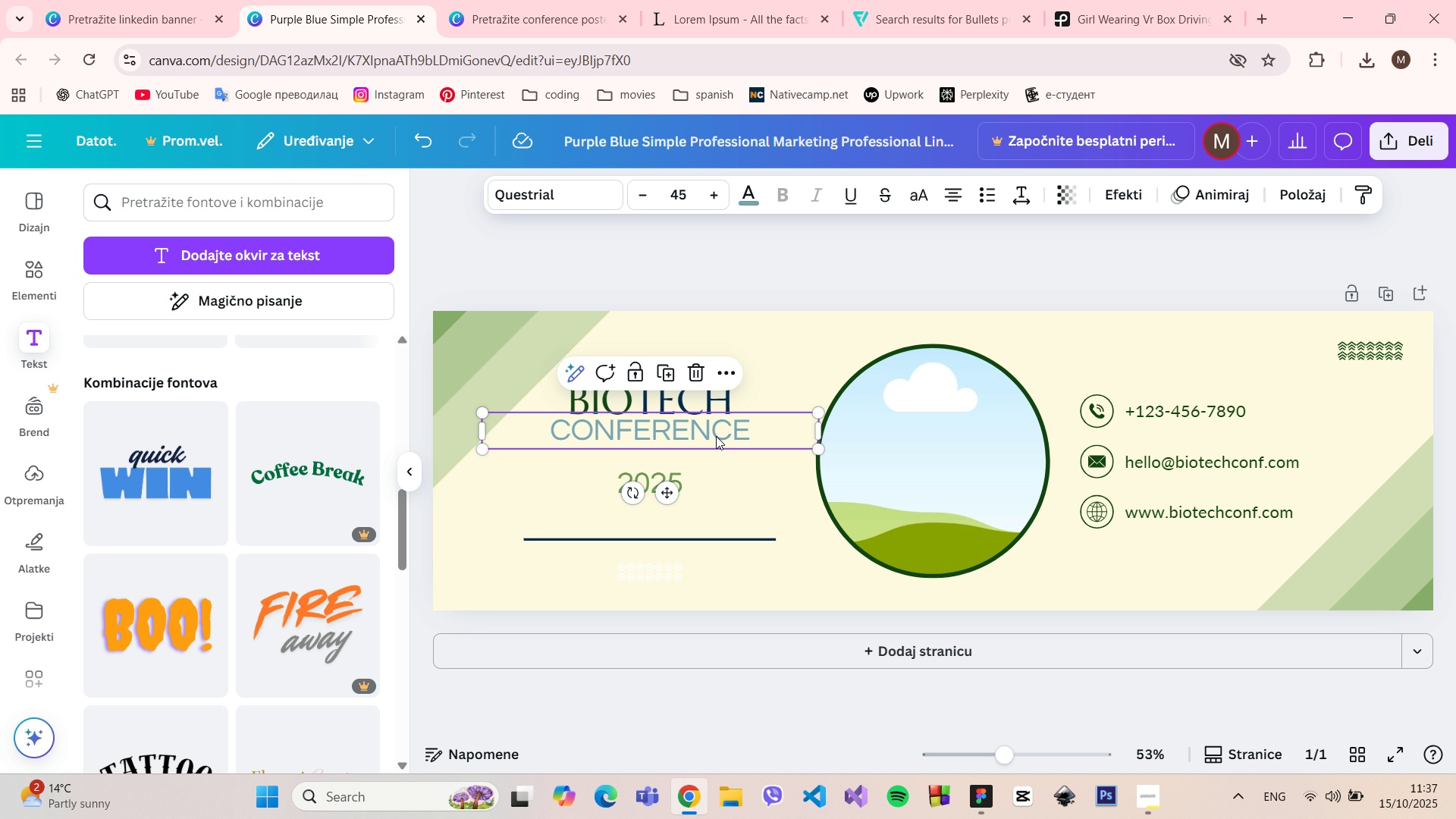 
left_click_drag(start_coordinate=[716, 434], to_coordinate=[719, 448])
 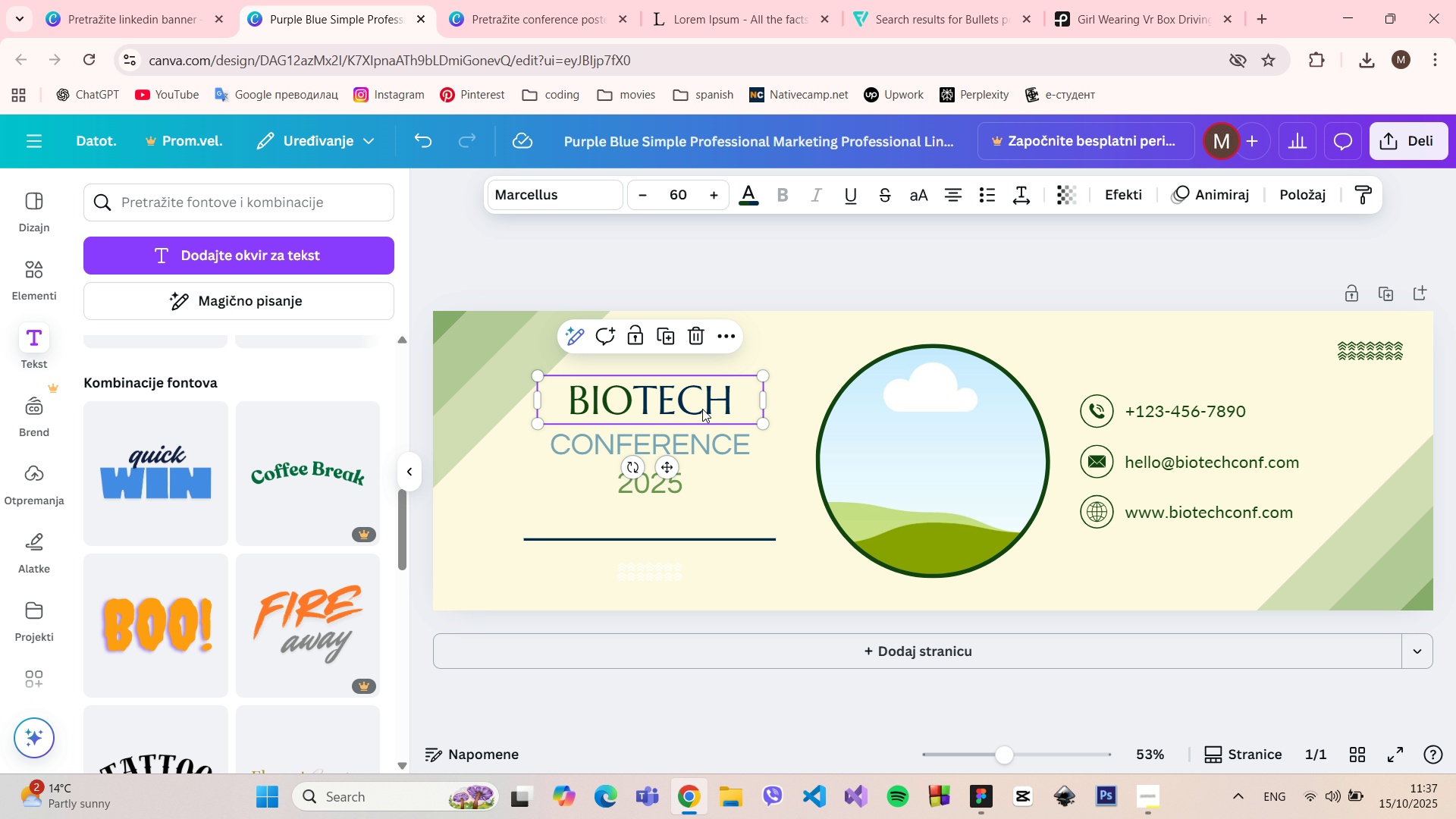 
left_click([702, 409])
 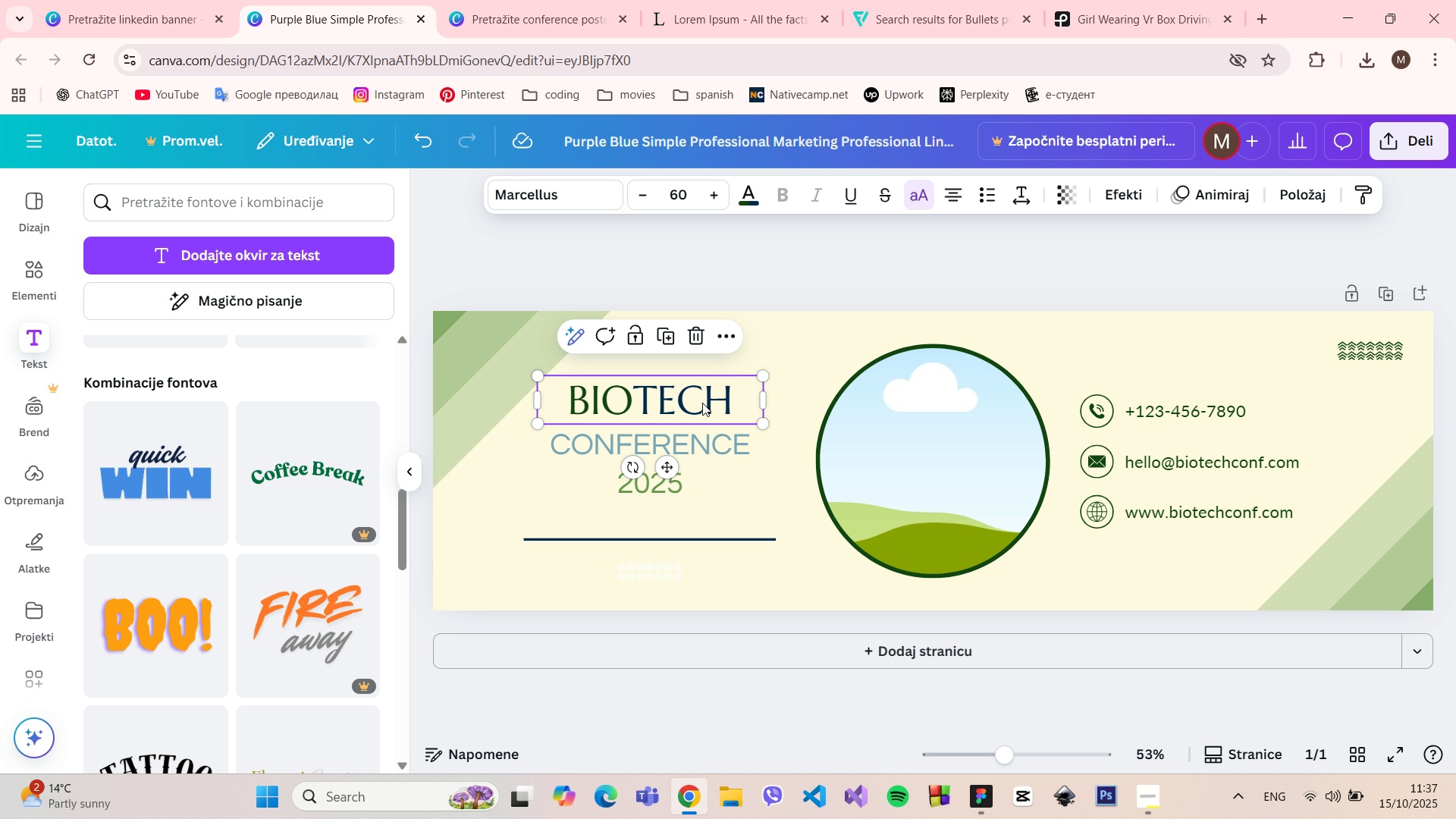 
left_click_drag(start_coordinate=[702, 402], to_coordinate=[702, 407])
 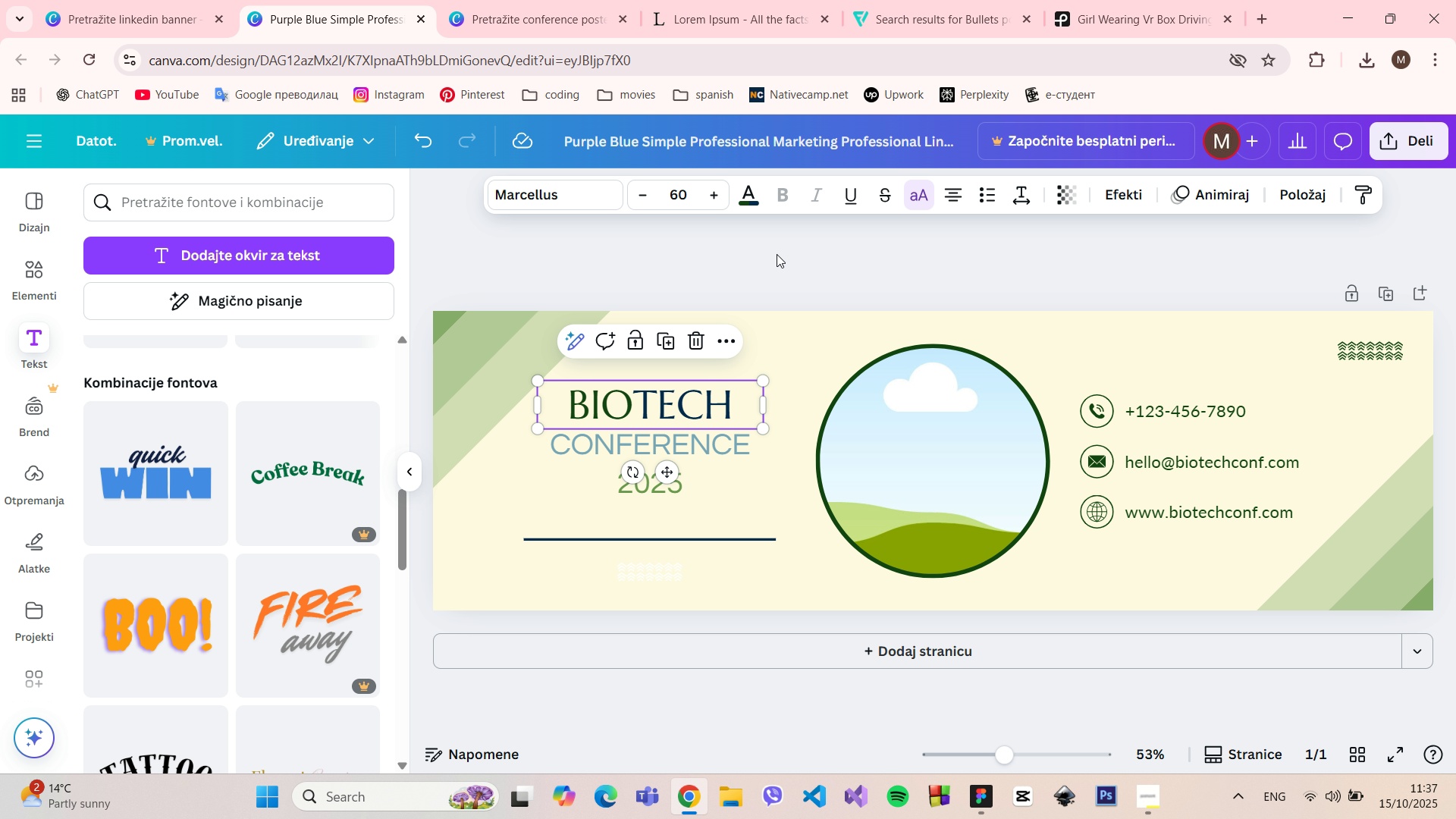 
left_click([777, 254])
 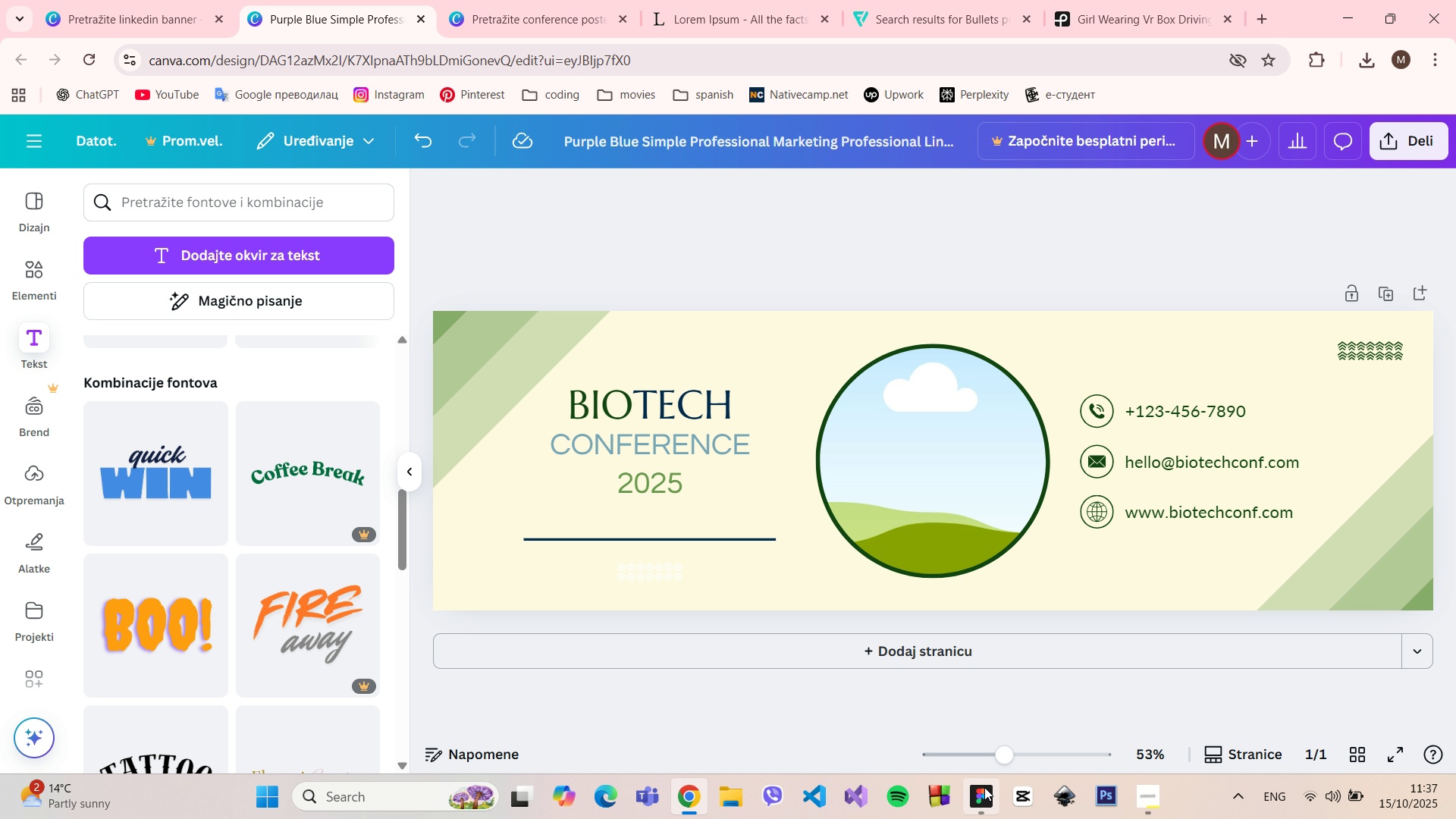 
left_click([982, 789])
 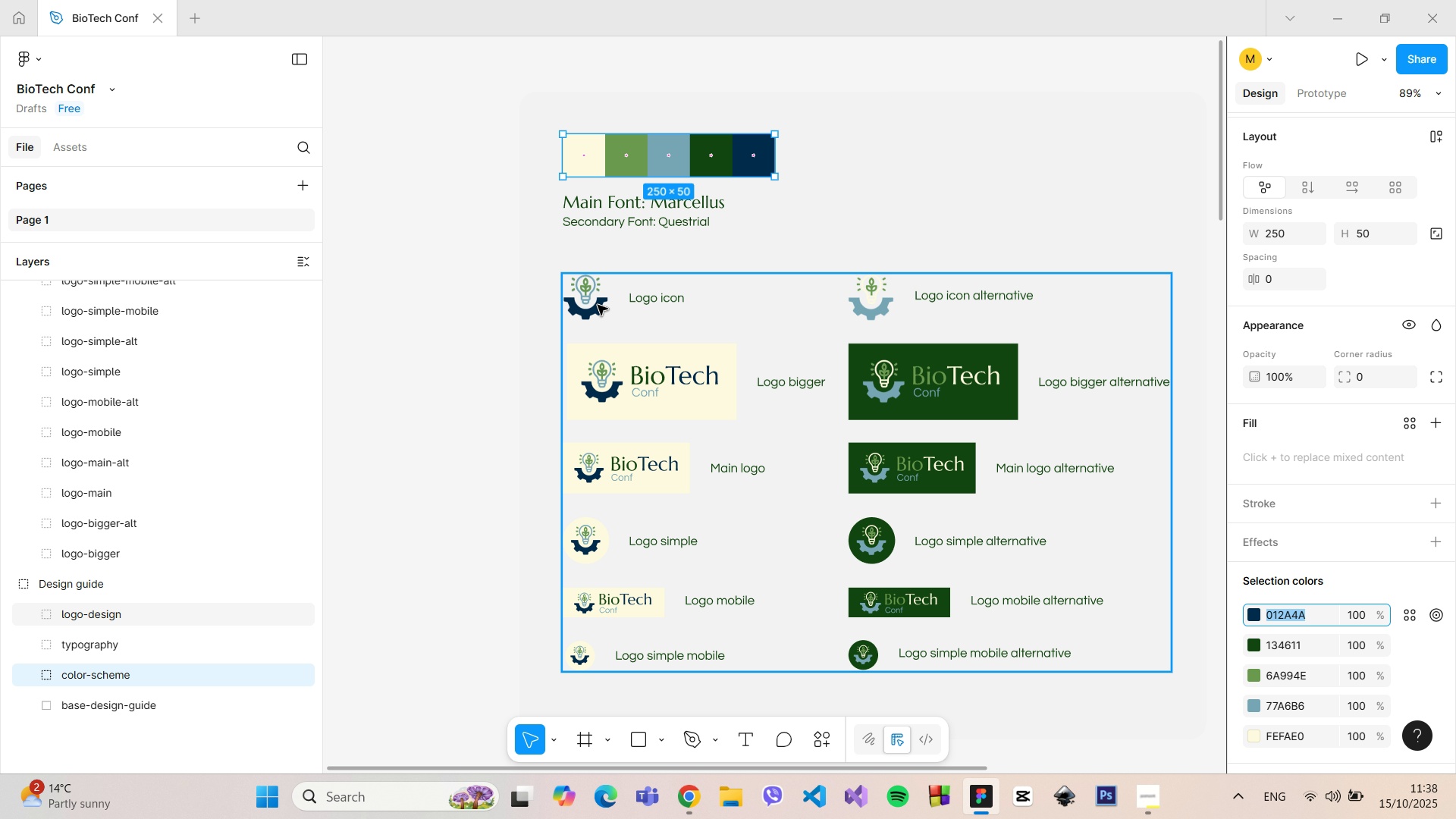 
double_click([598, 305])
 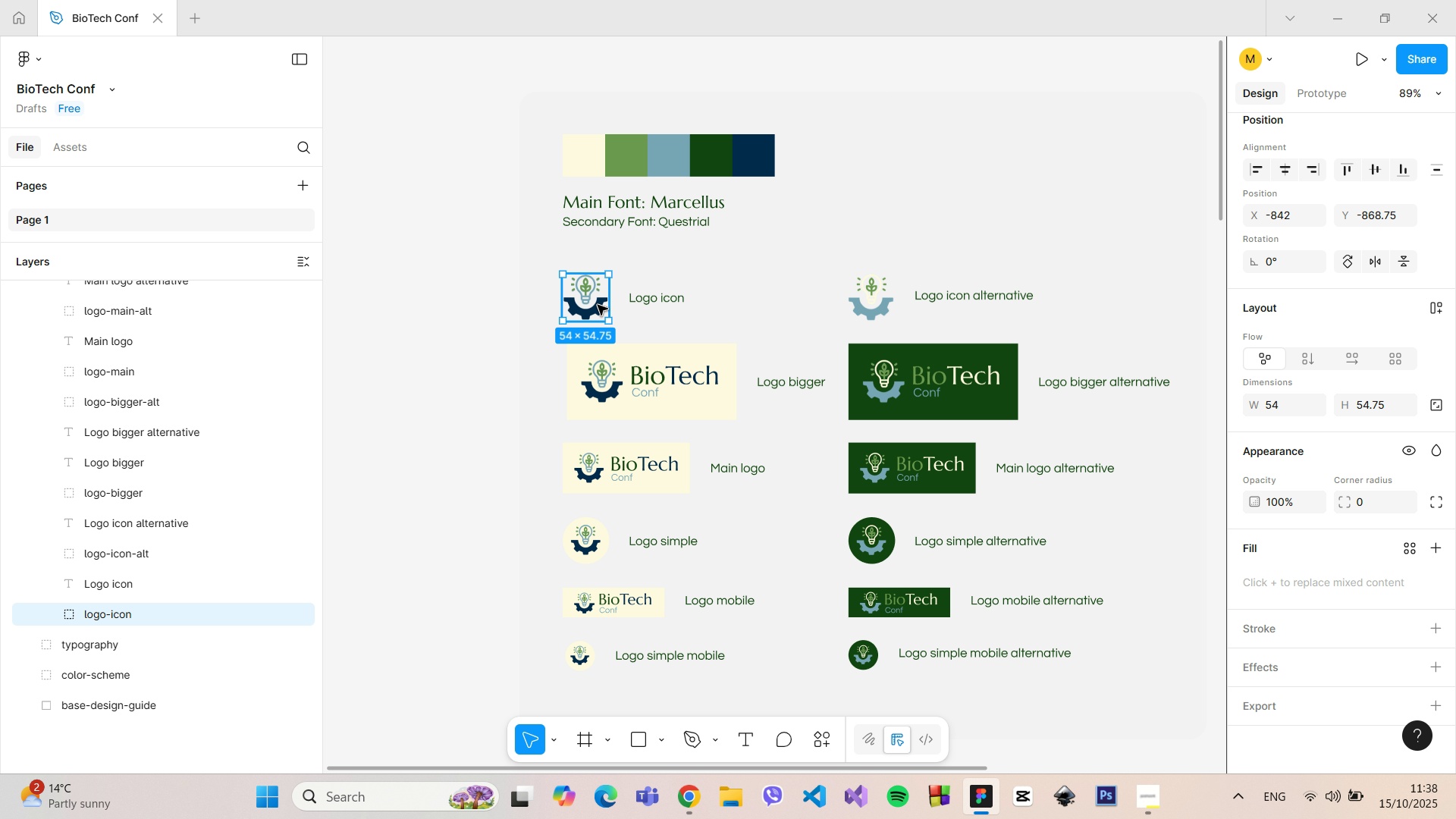 
scroll: coordinate [598, 305], scroll_direction: down, amount: 5.0
 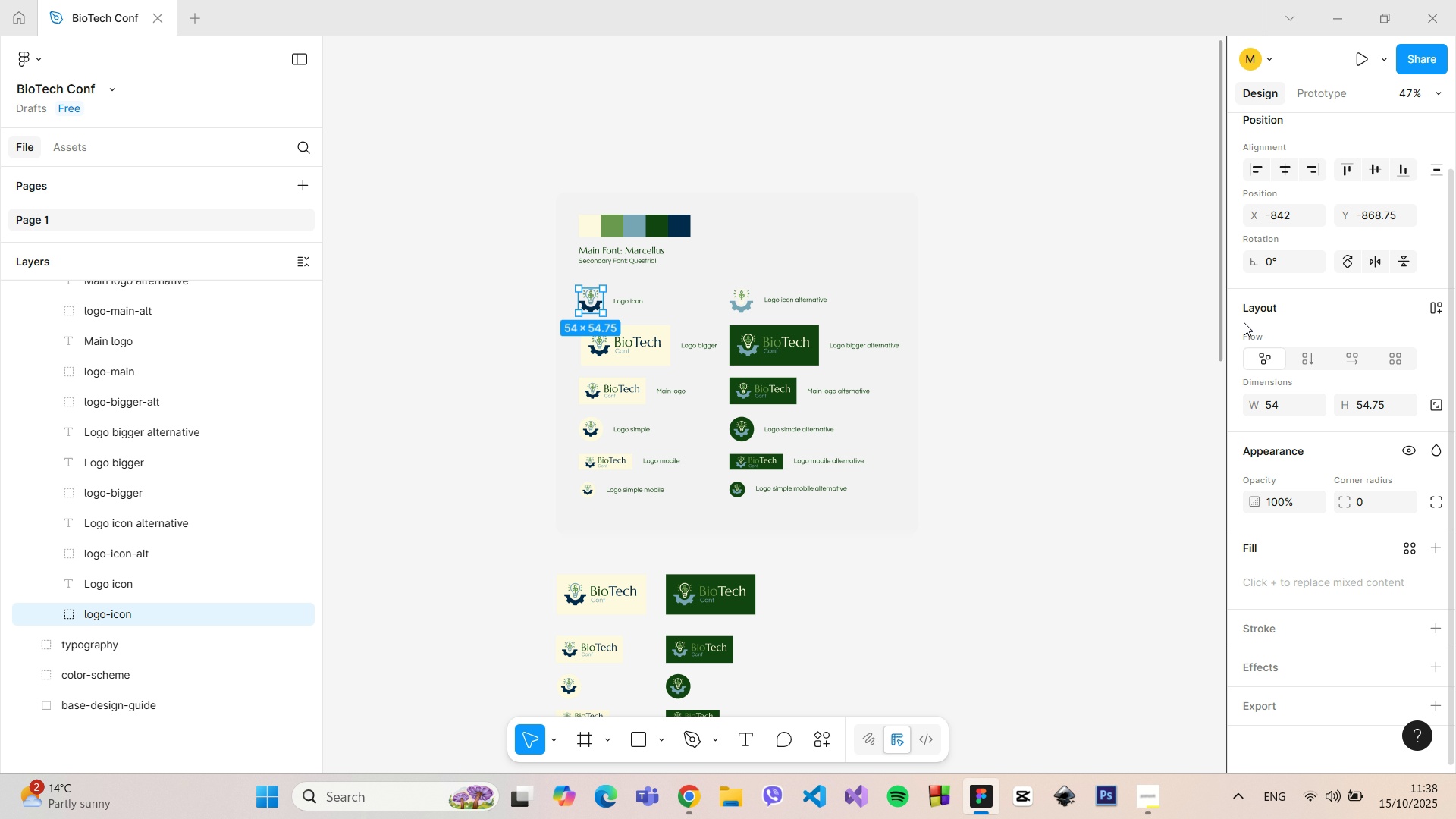 
left_click_drag(start_coordinate=[1221, 315], to_coordinate=[1194, 449])
 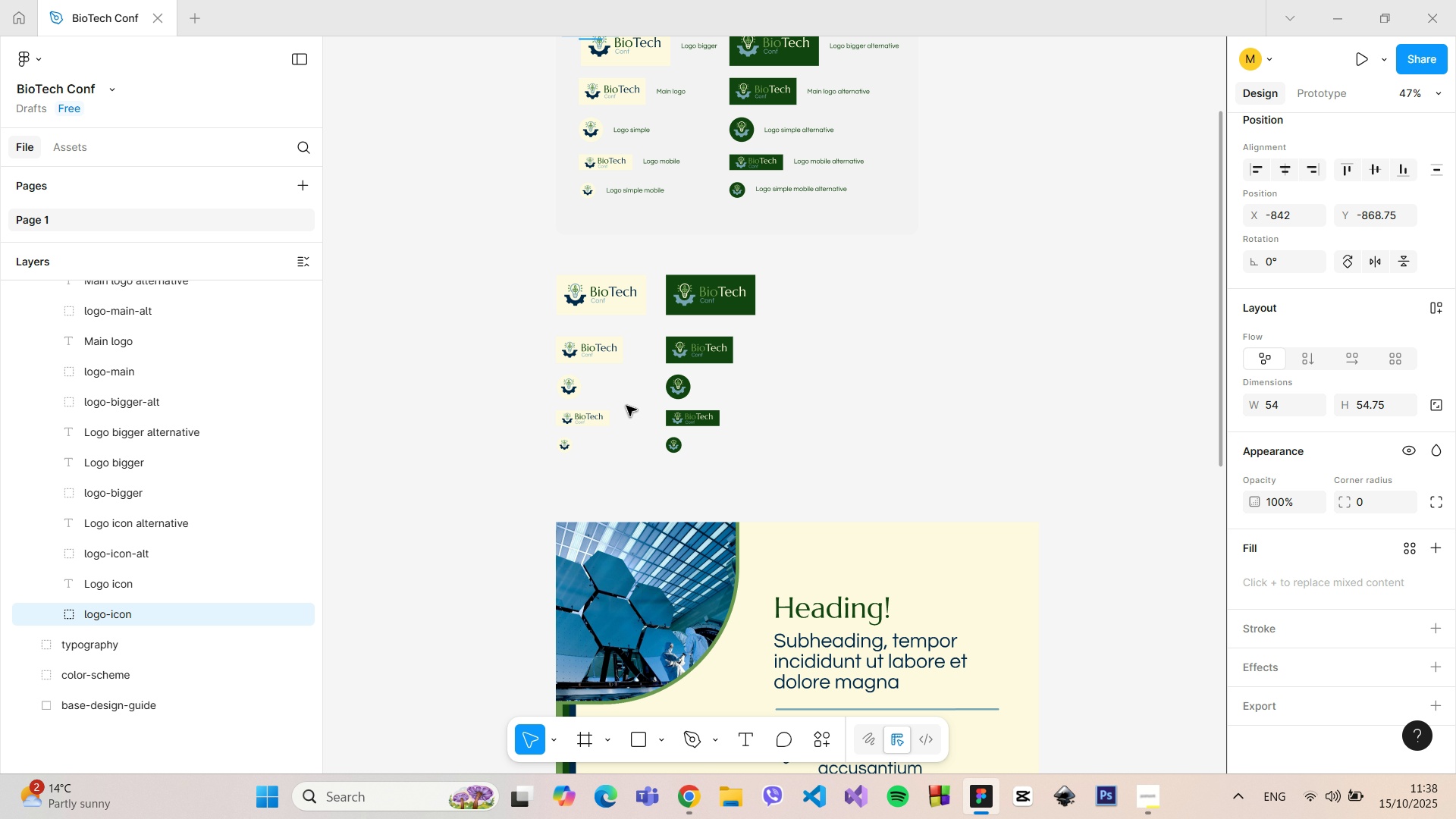 
hold_key(key=ControlLeft, duration=0.76)
scroll: coordinate [578, 404], scroll_direction: up, amount: 9.0
 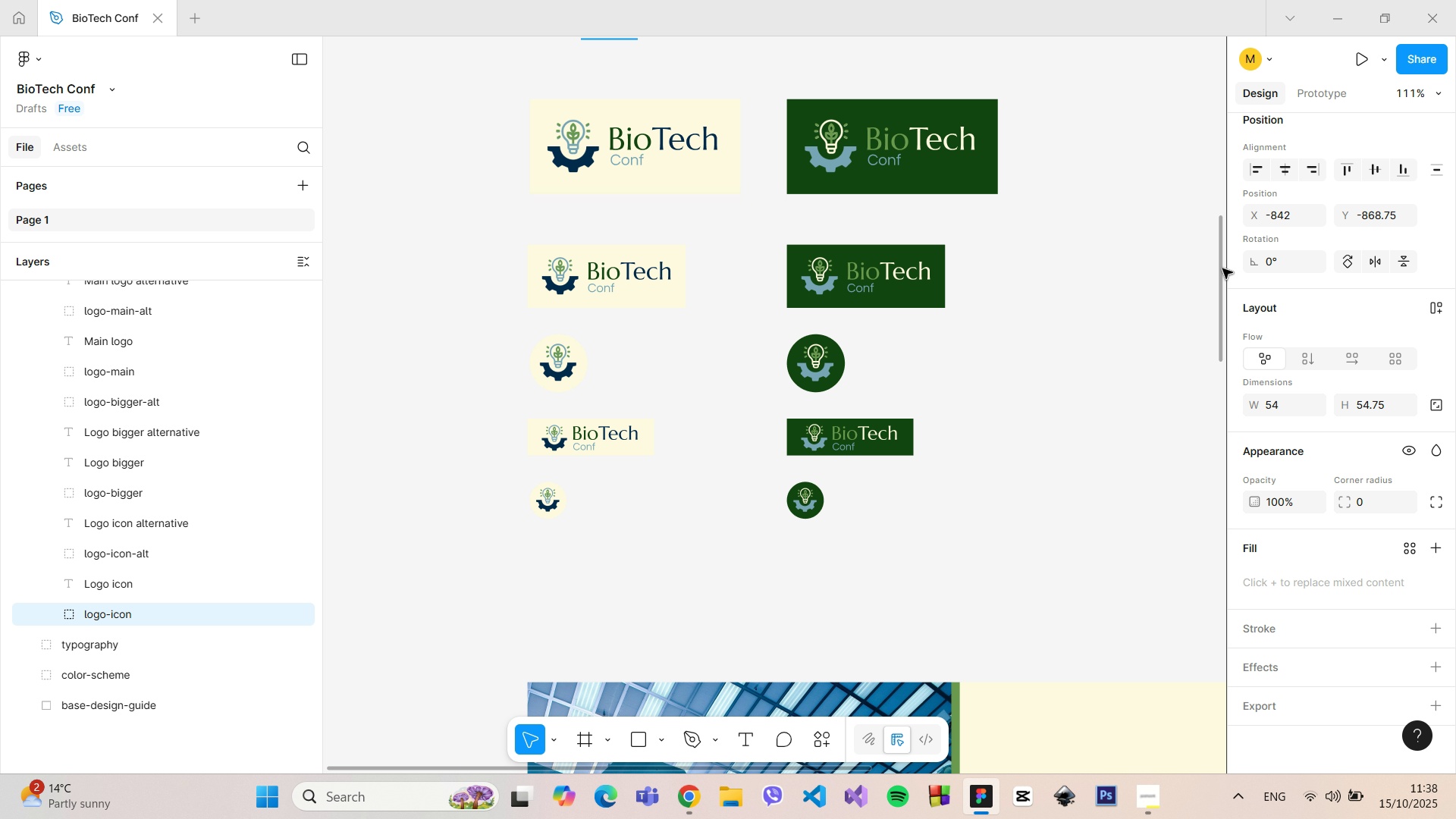 
left_click_drag(start_coordinate=[1223, 270], to_coordinate=[1219, 247])
 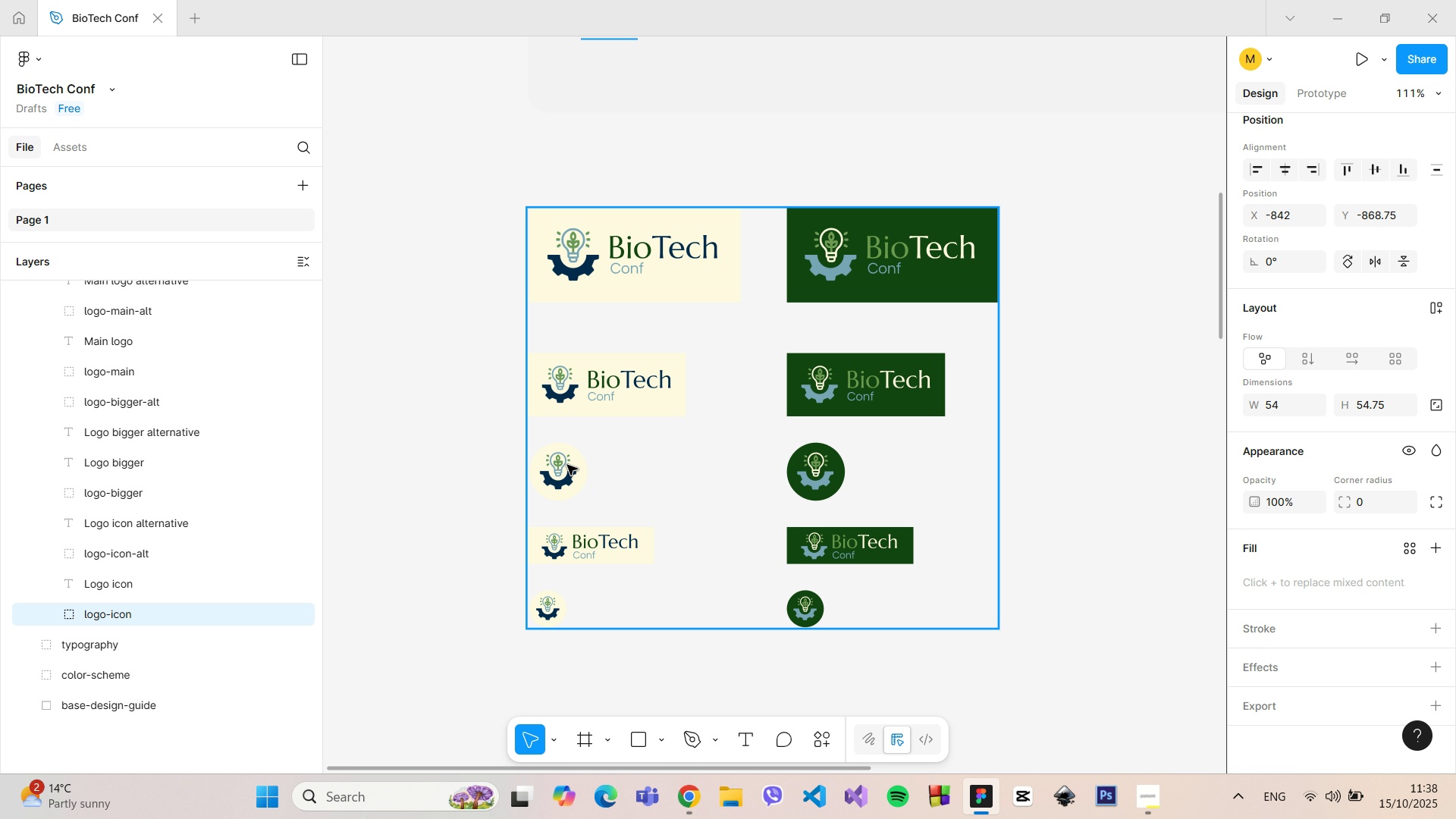 
double_click([567, 465])
 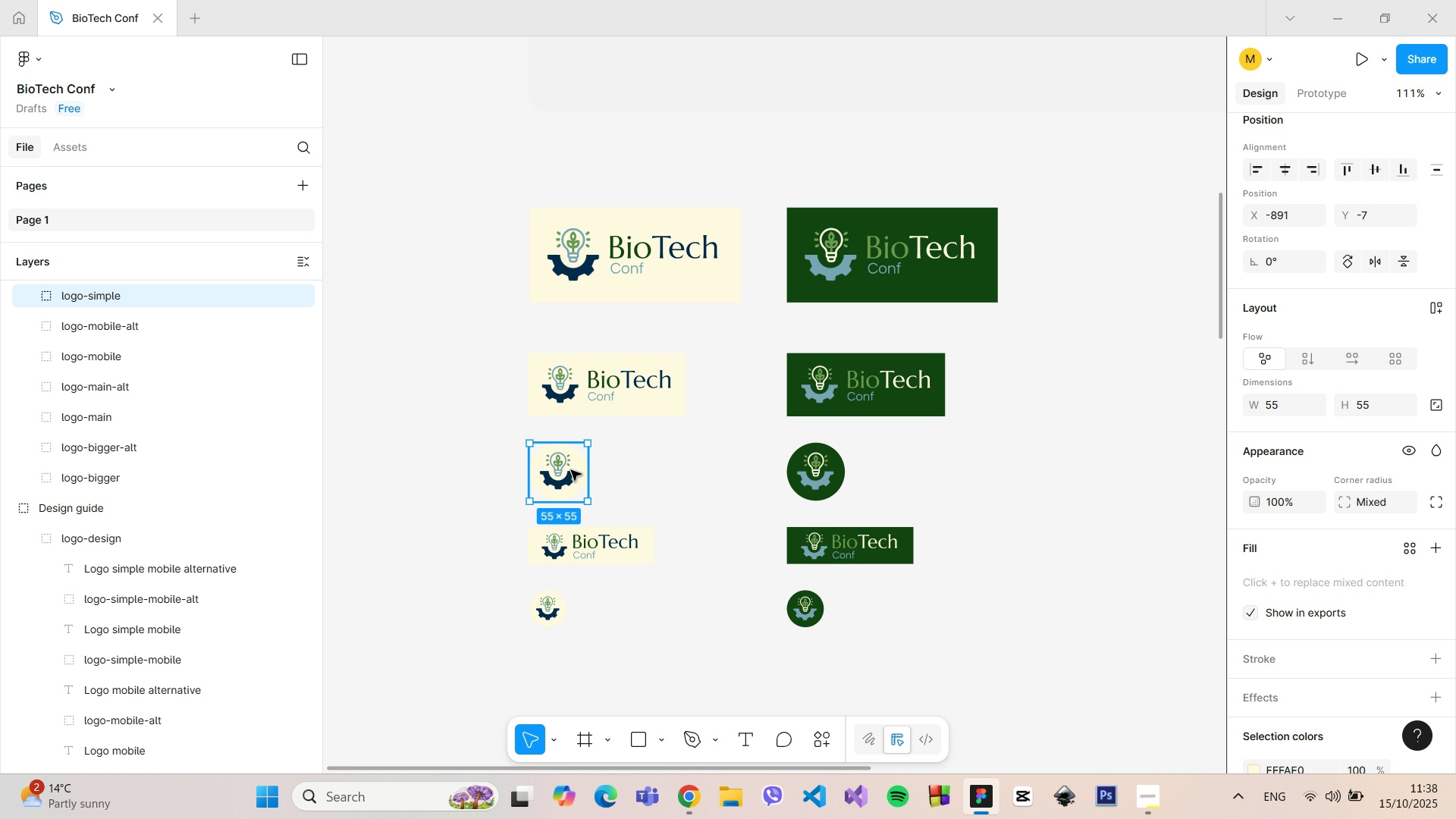 
wait(5.53)
 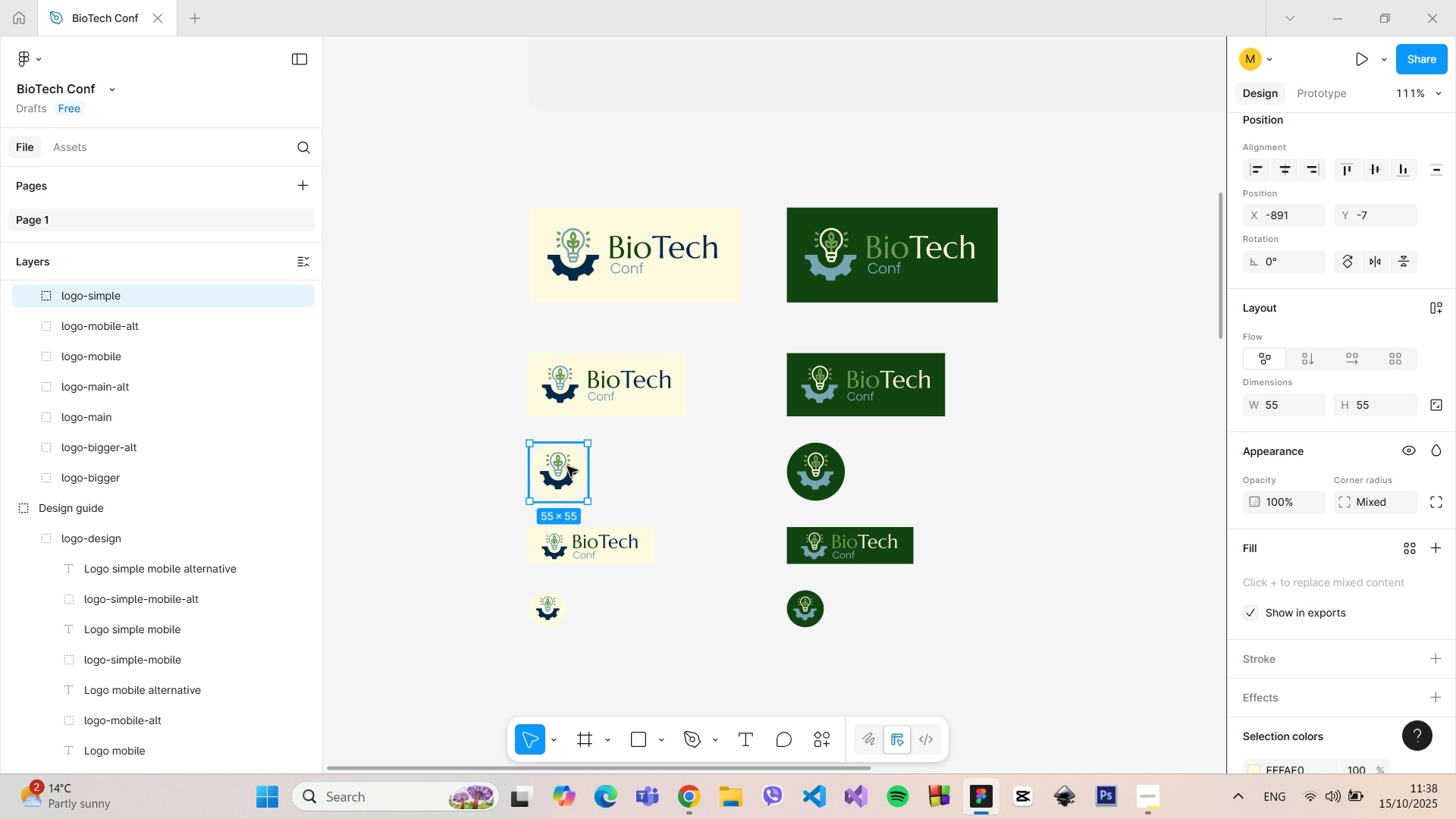 
hold_key(key=AltLeft, duration=1.01)
left_click_drag(start_coordinate=[571, 470], to_coordinate=[484, 310])
 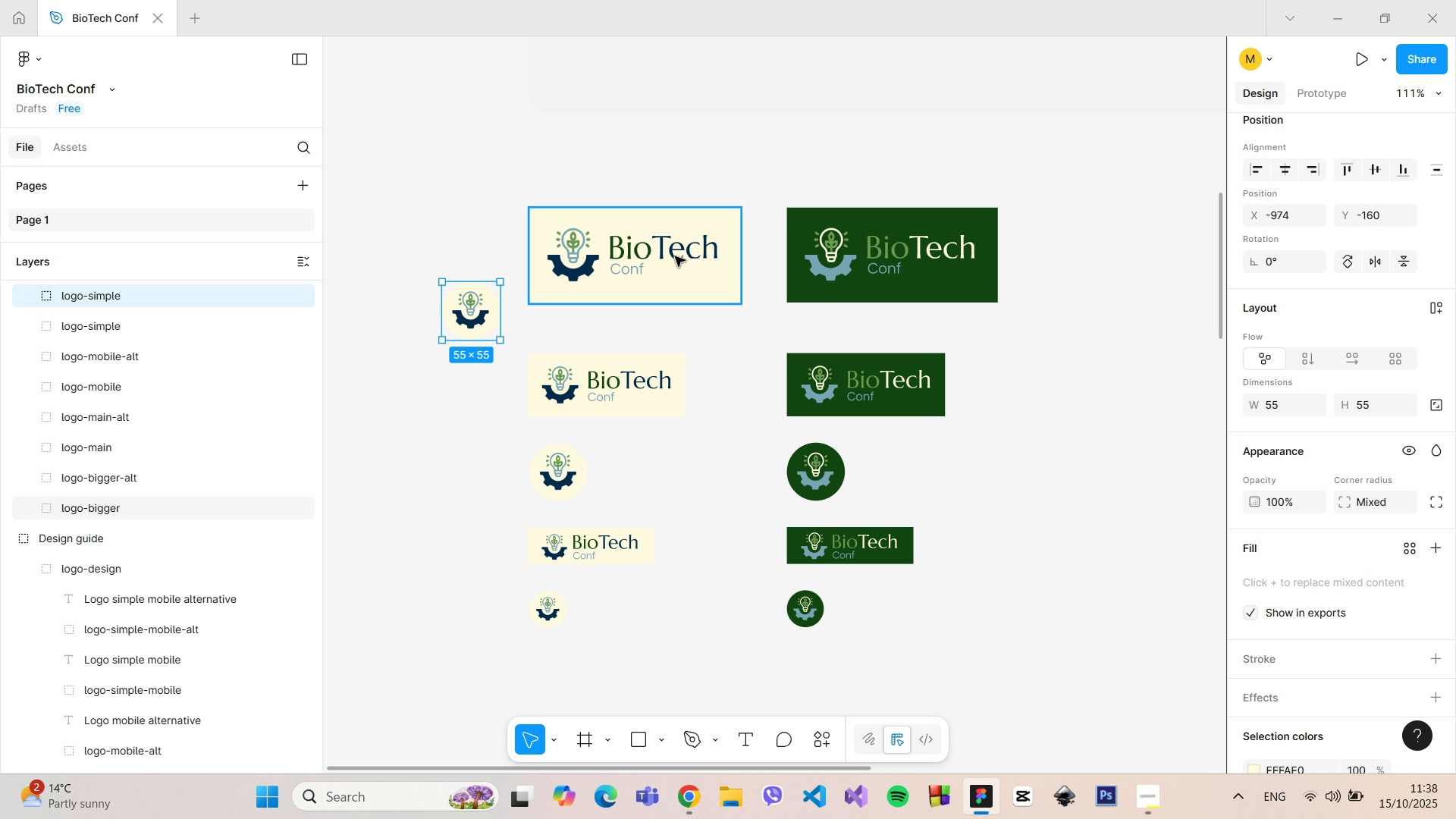 
left_click([675, 256])
 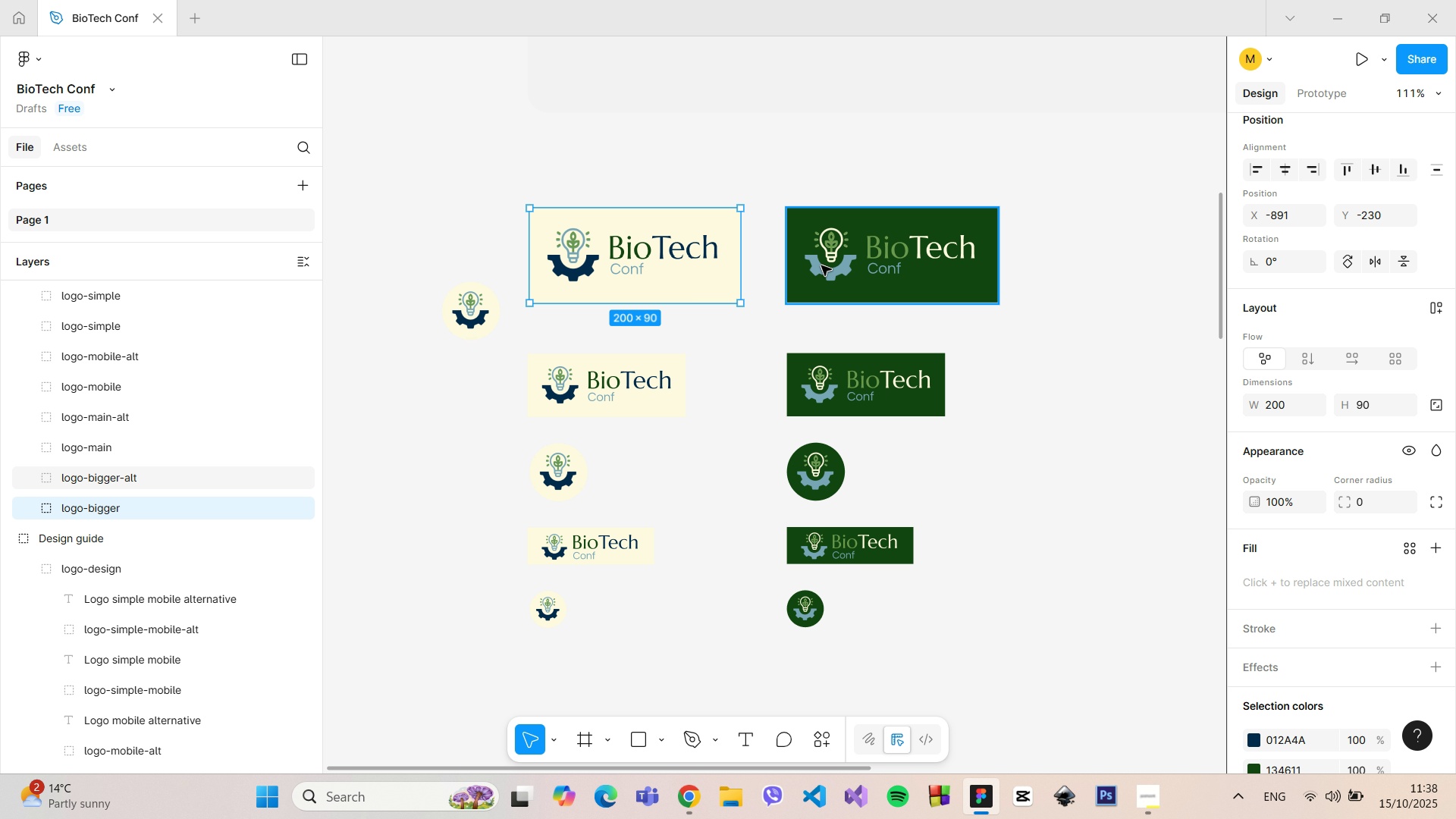 
hold_key(key=ShiftLeft, duration=0.38)
left_click([821, 265])
 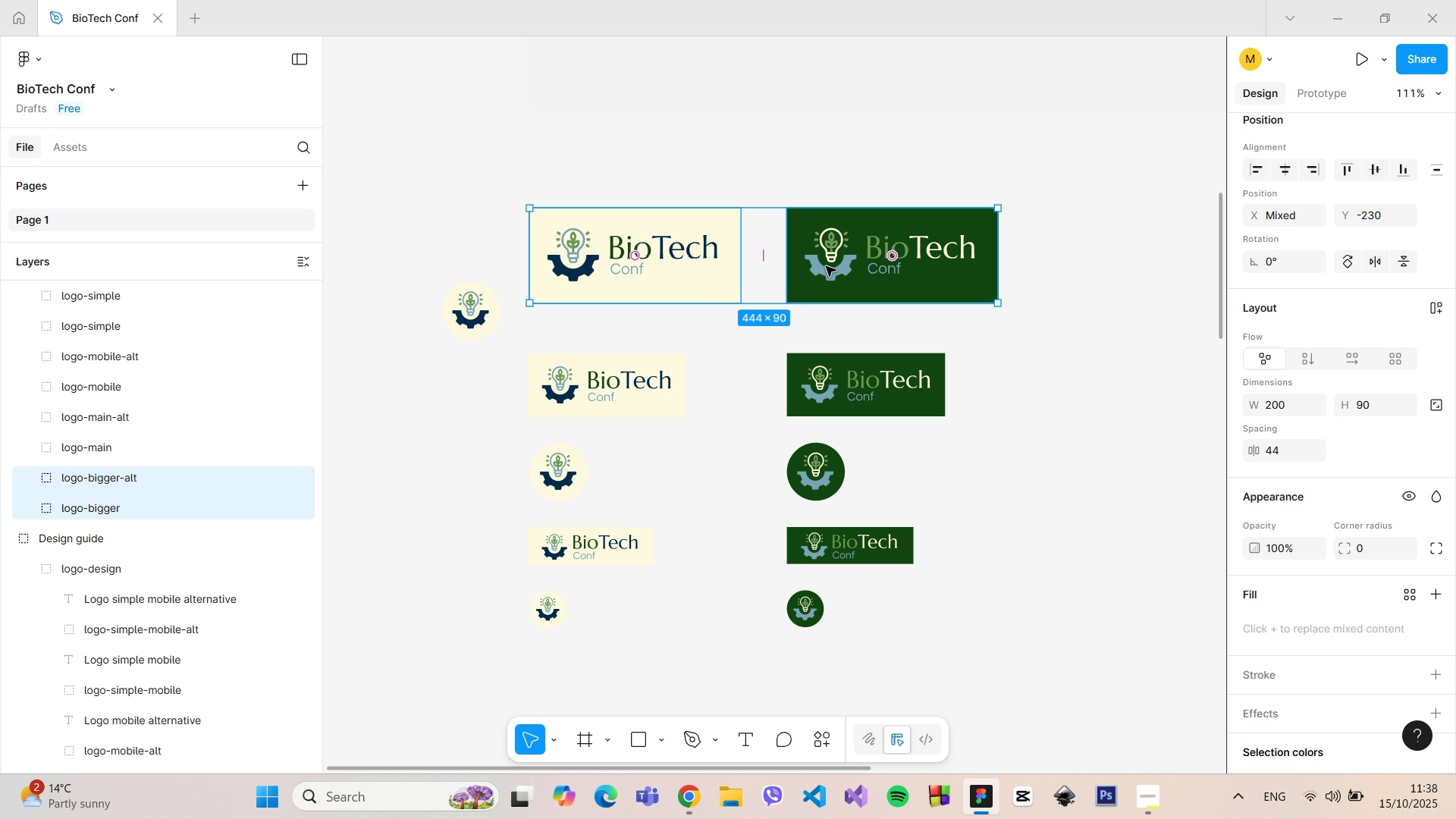 
left_click_drag(start_coordinate=[829, 266], to_coordinate=[833, 183])
 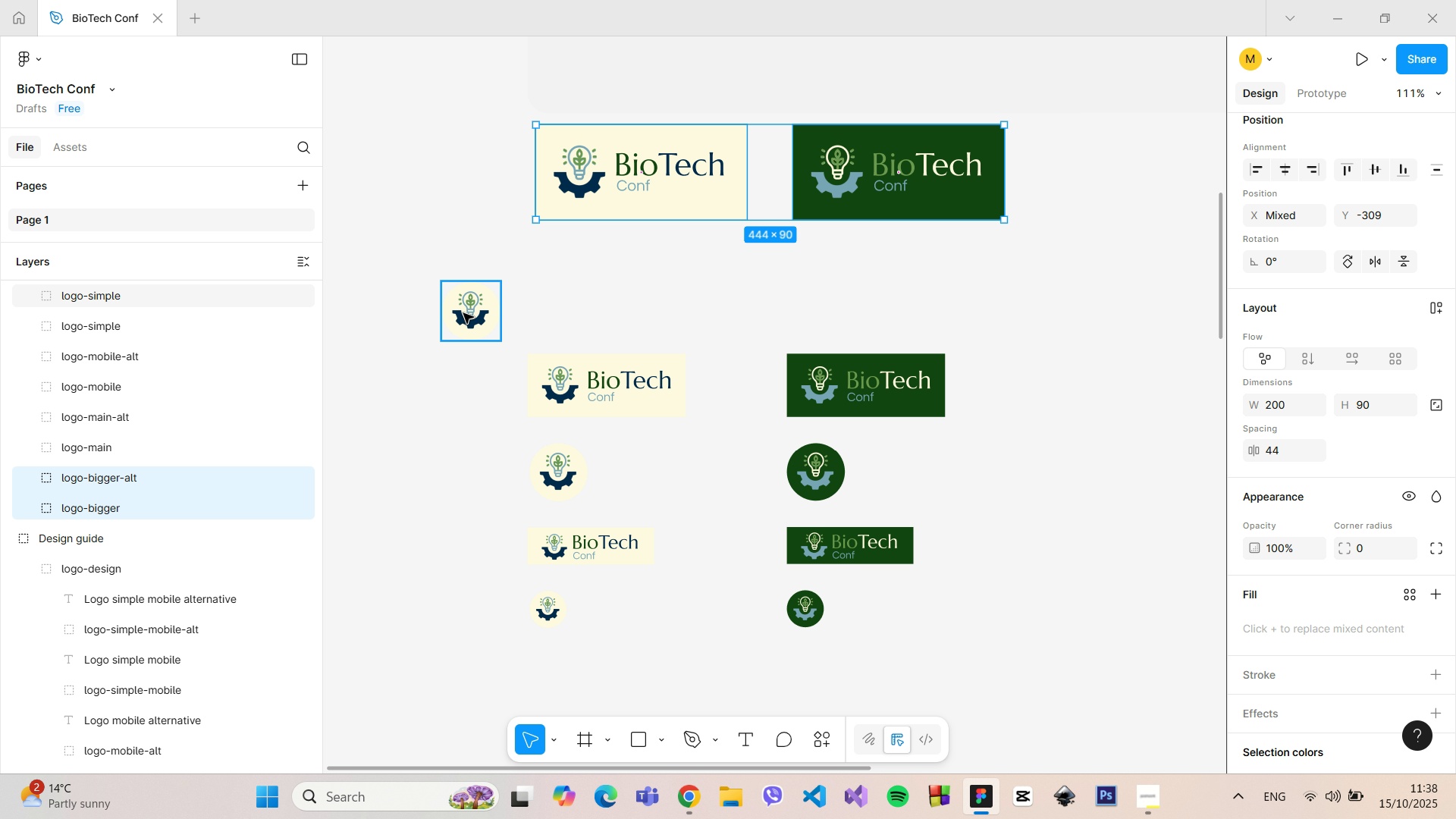 
left_click([463, 313])
 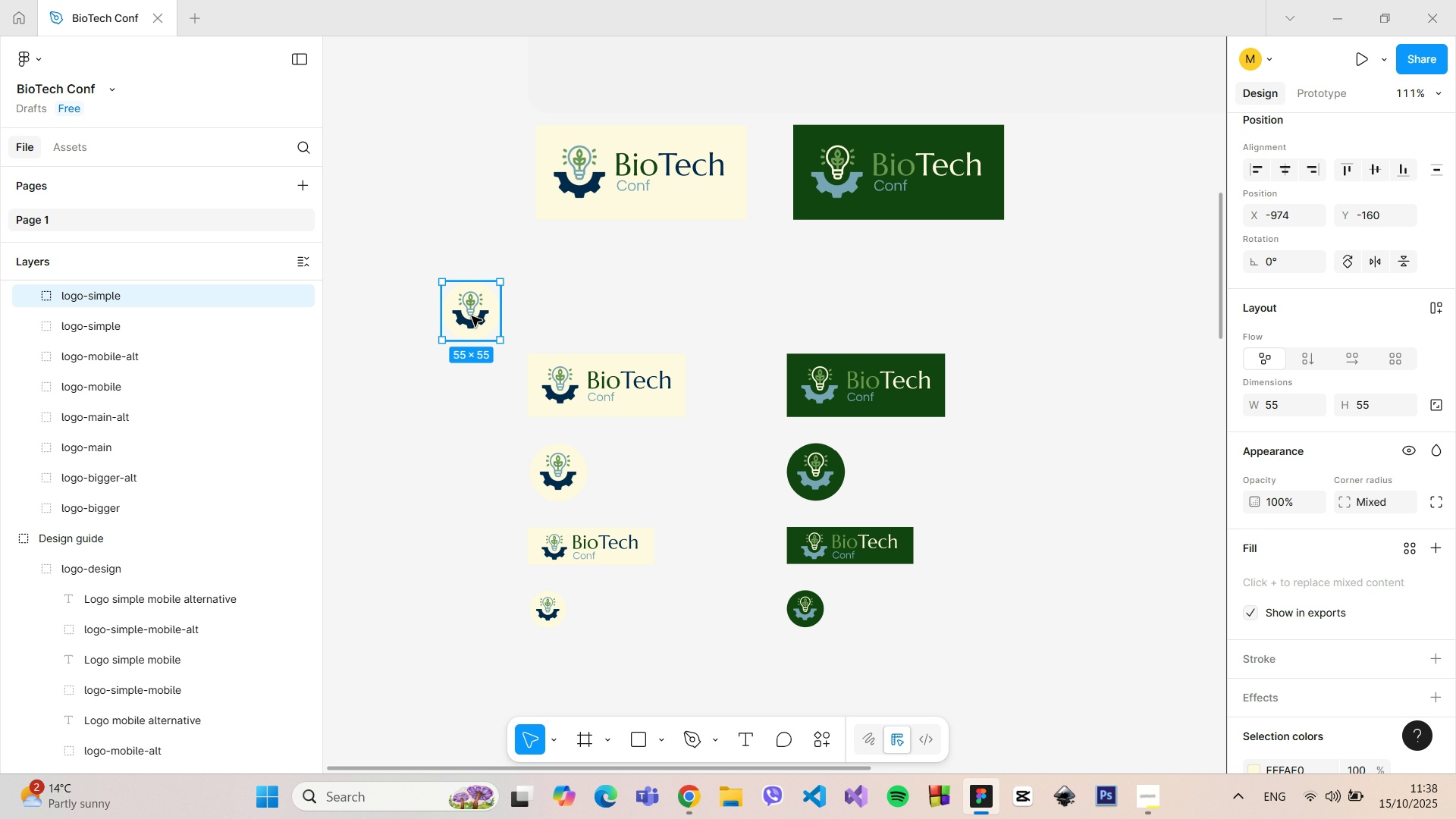 
left_click_drag(start_coordinate=[472, 316], to_coordinate=[595, 291])
 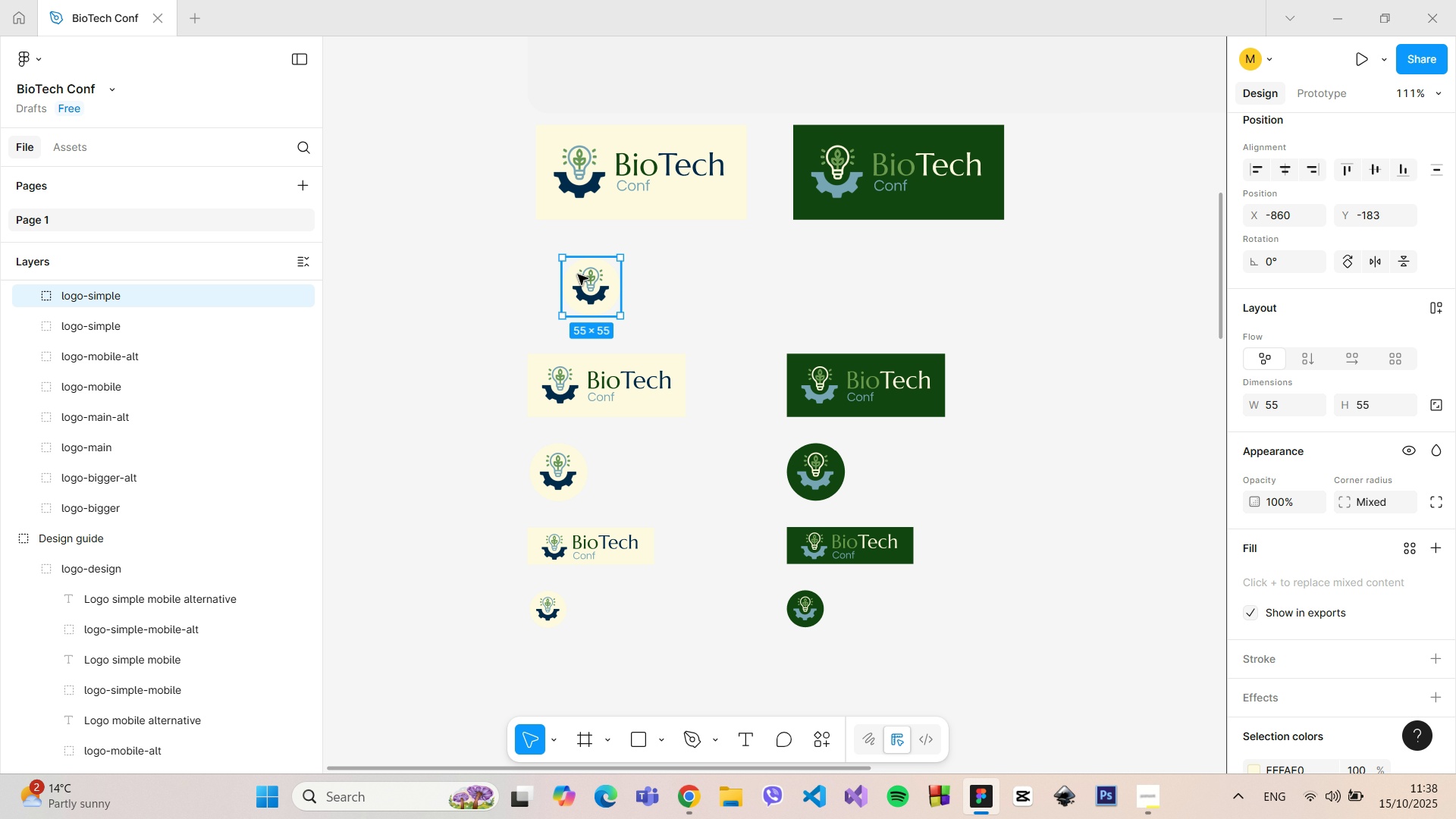 
hold_key(key=ControlLeft, duration=1.51)
scroll: coordinate [638, 315], scroll_direction: up, amount: 14.0
 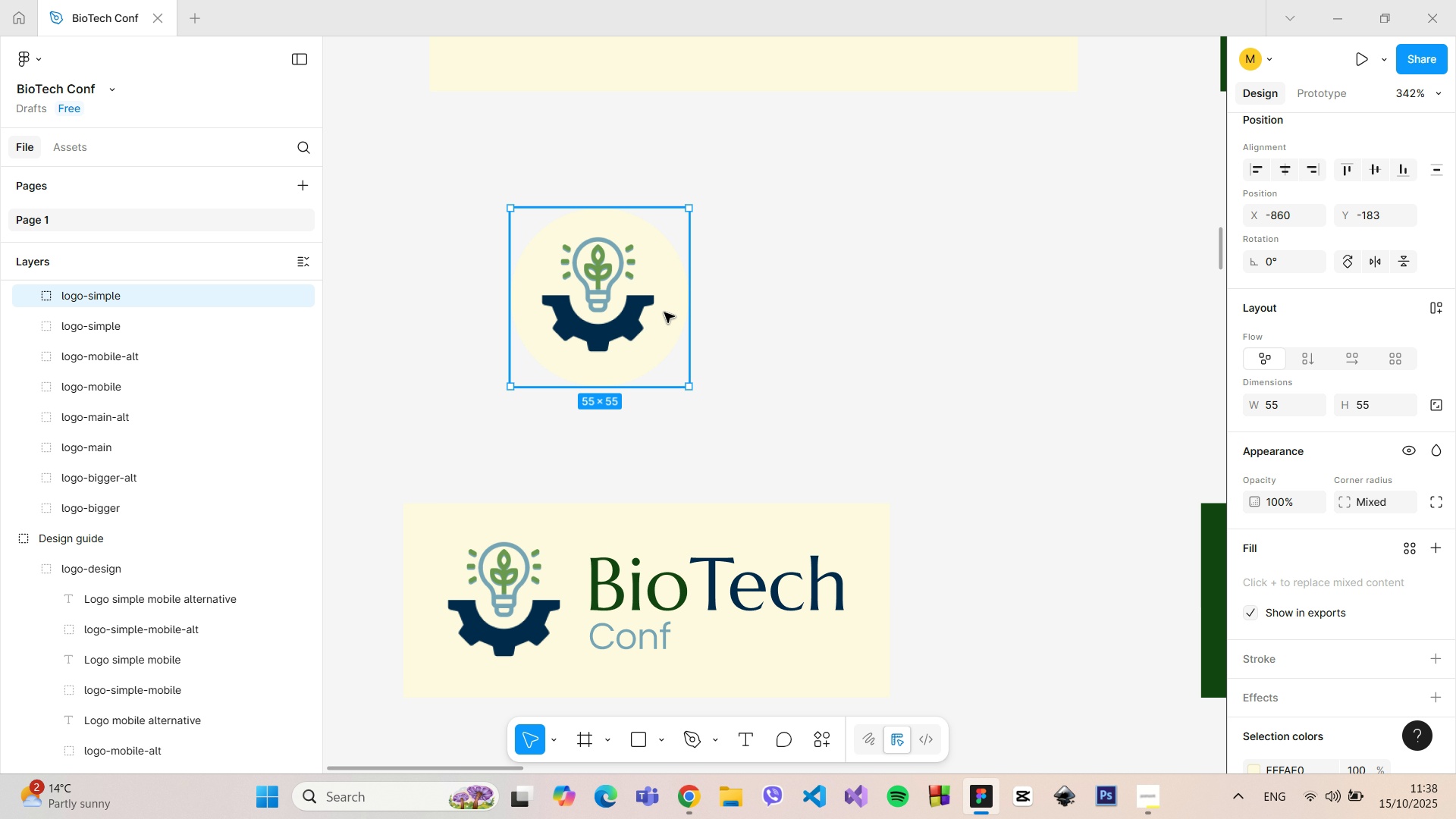 
left_click_drag(start_coordinate=[664, 312], to_coordinate=[601, 268])
 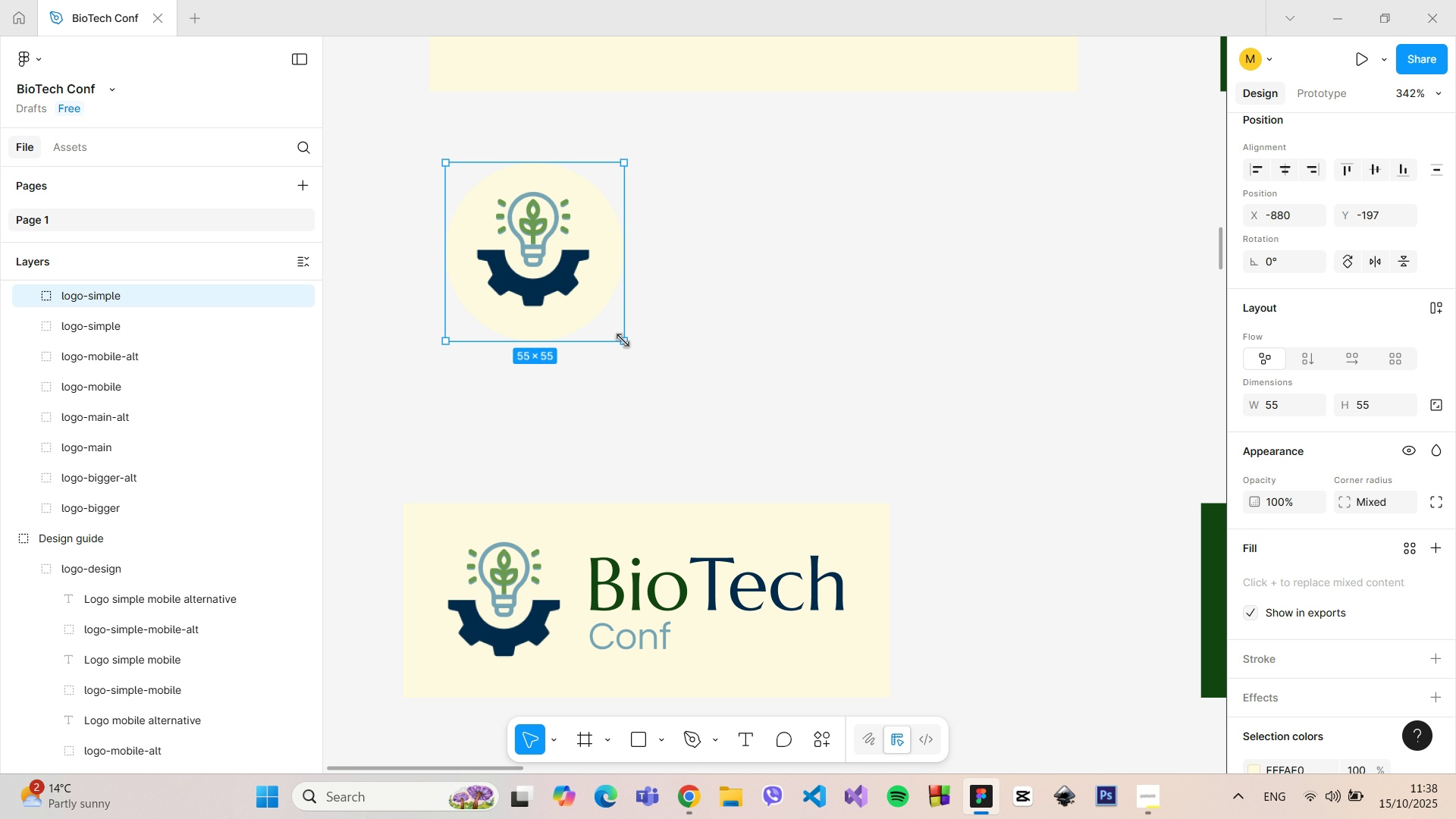 
hold_key(key=CapsLock, duration=10.38)
 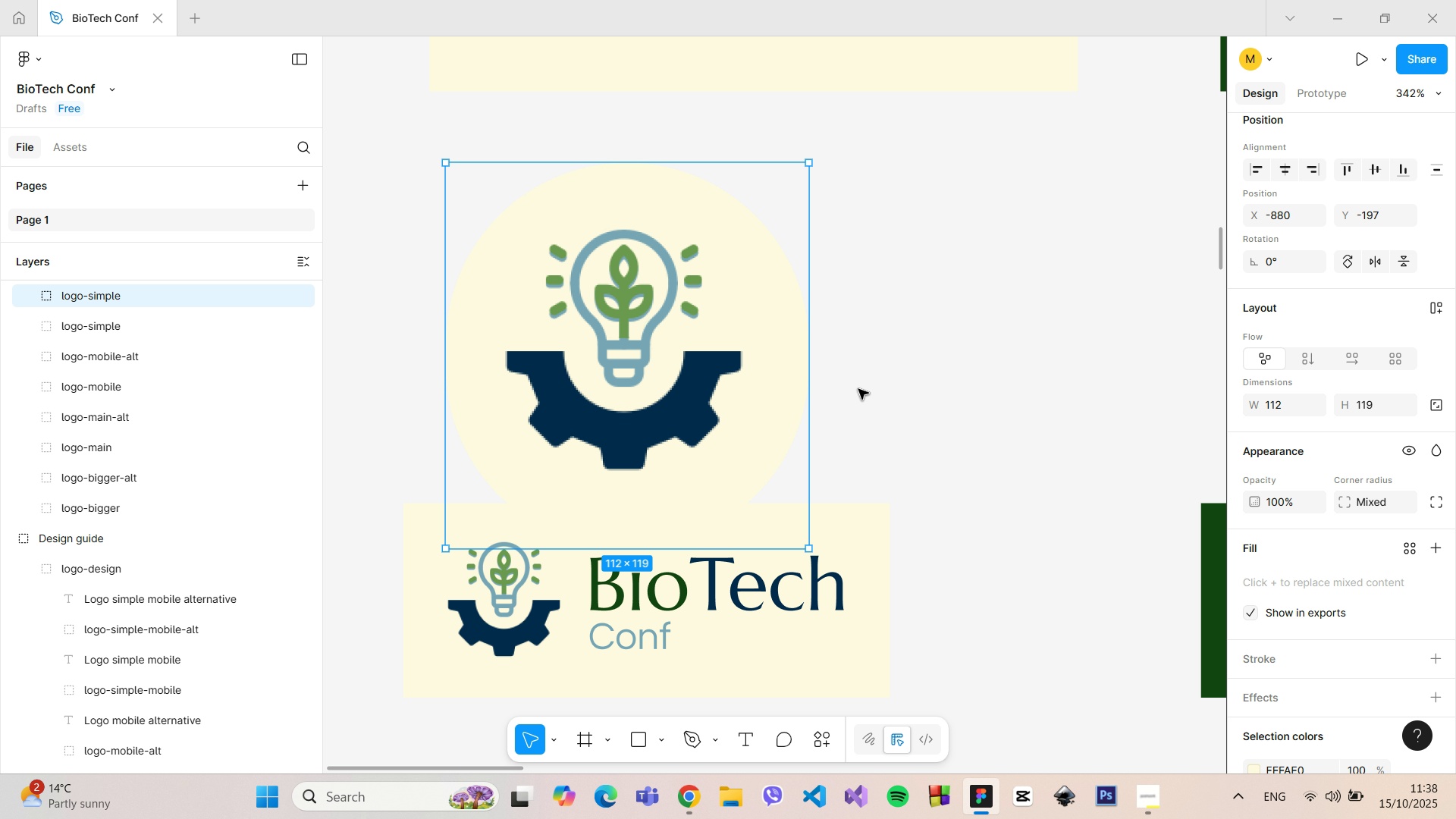 
left_click_drag(start_coordinate=[623, 340], to_coordinate=[811, 548])
 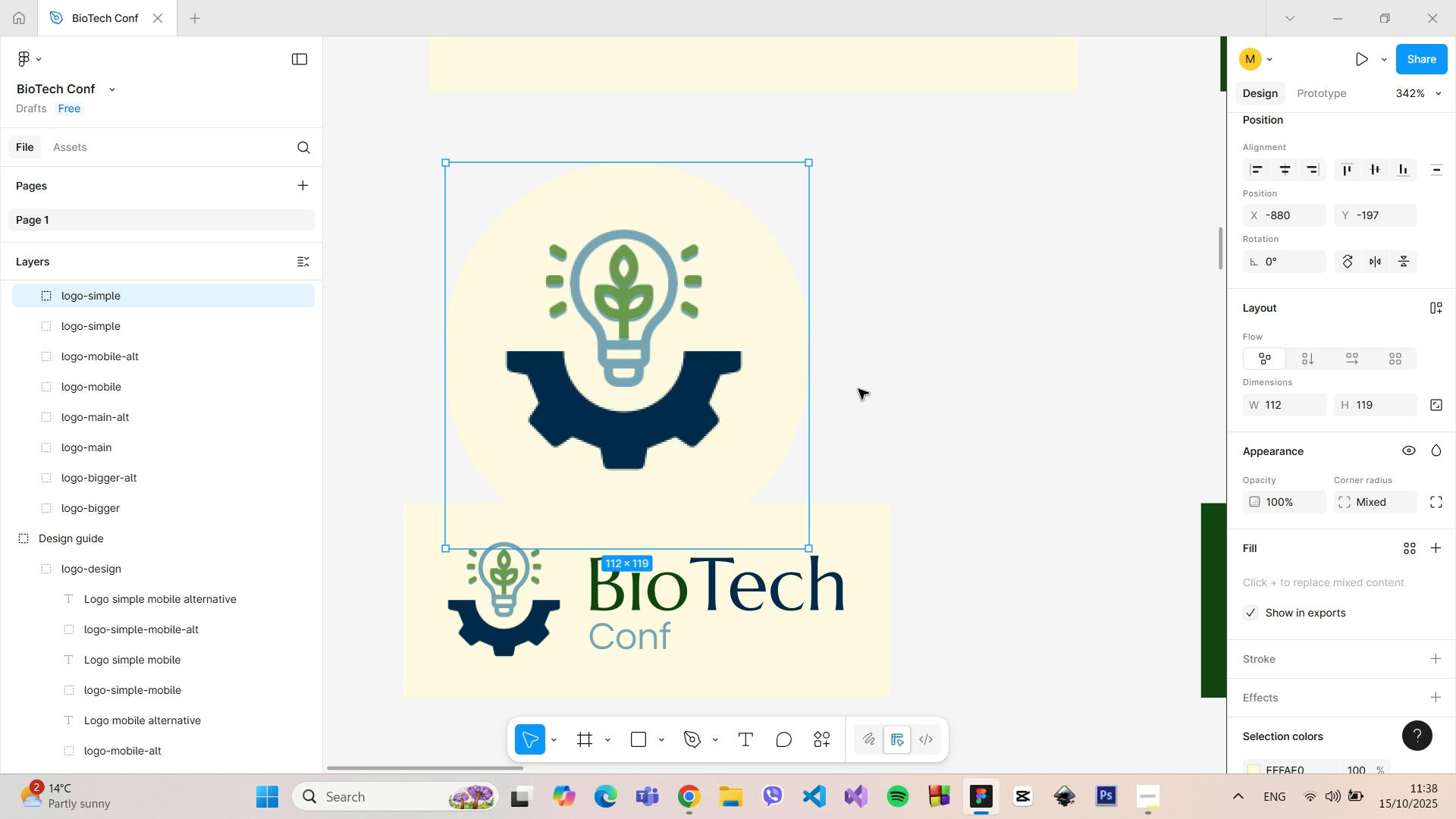 
left_click([858, 389])
 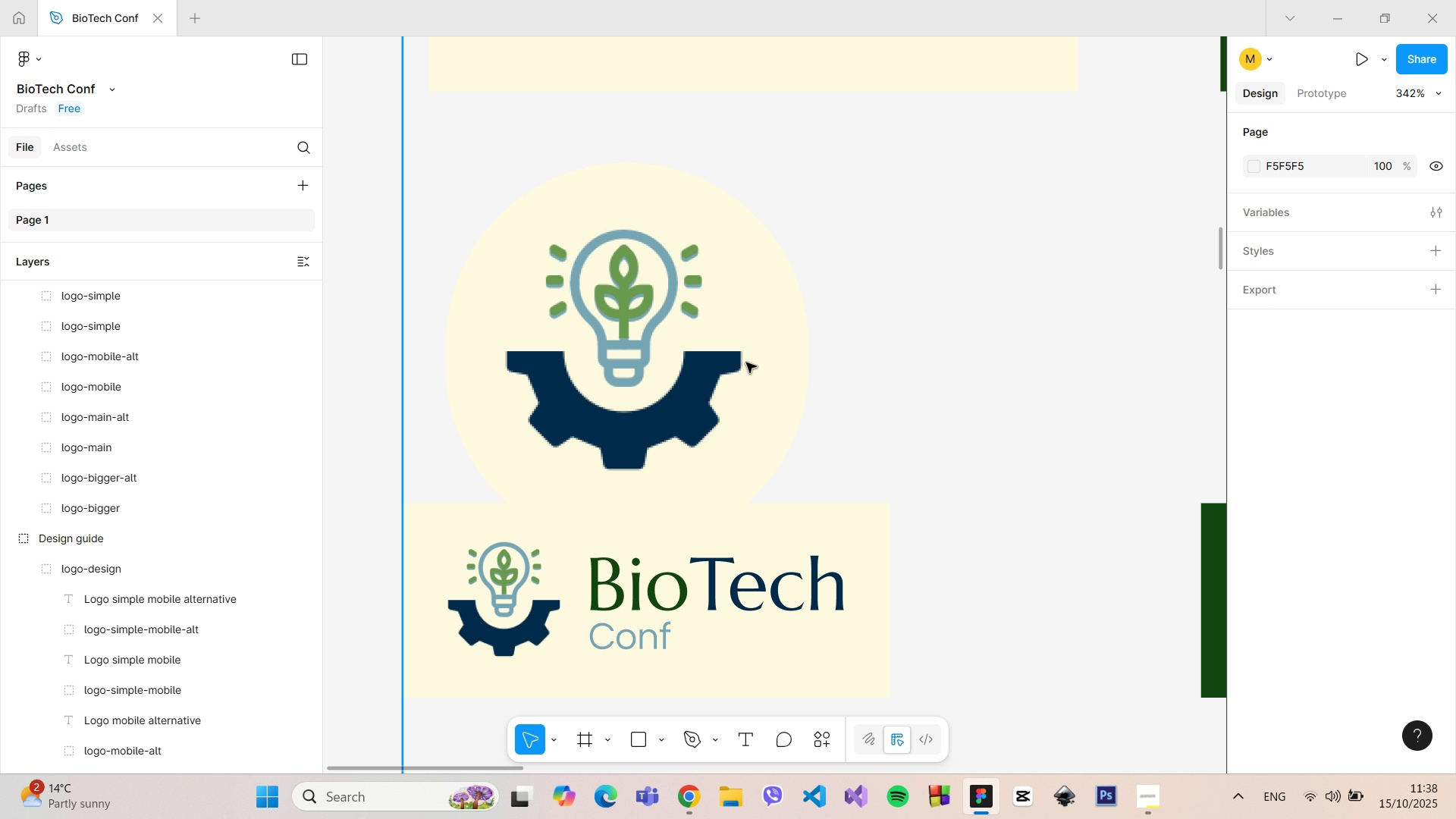 
double_click([730, 353])
 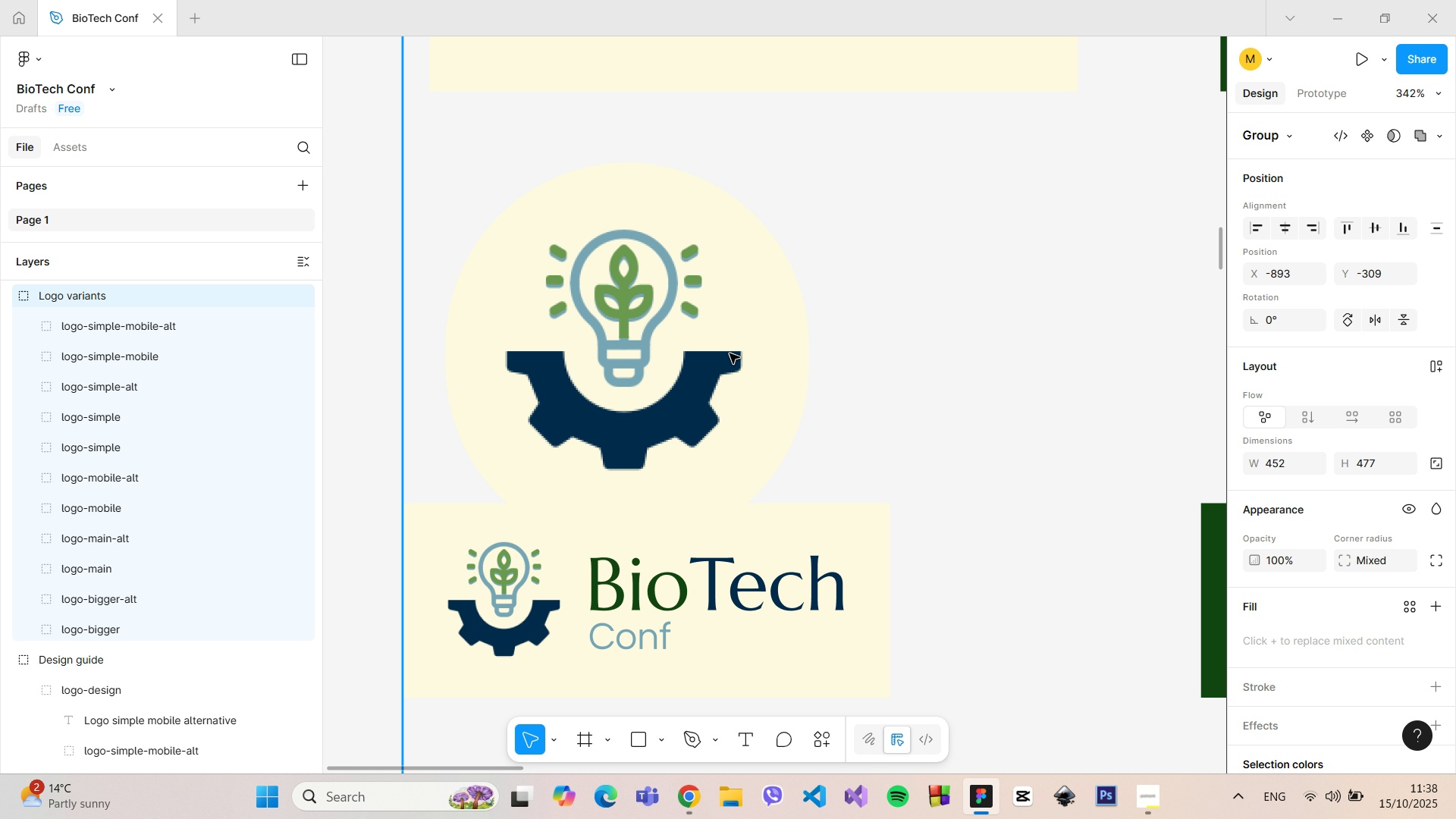 
triple_click([730, 353])
 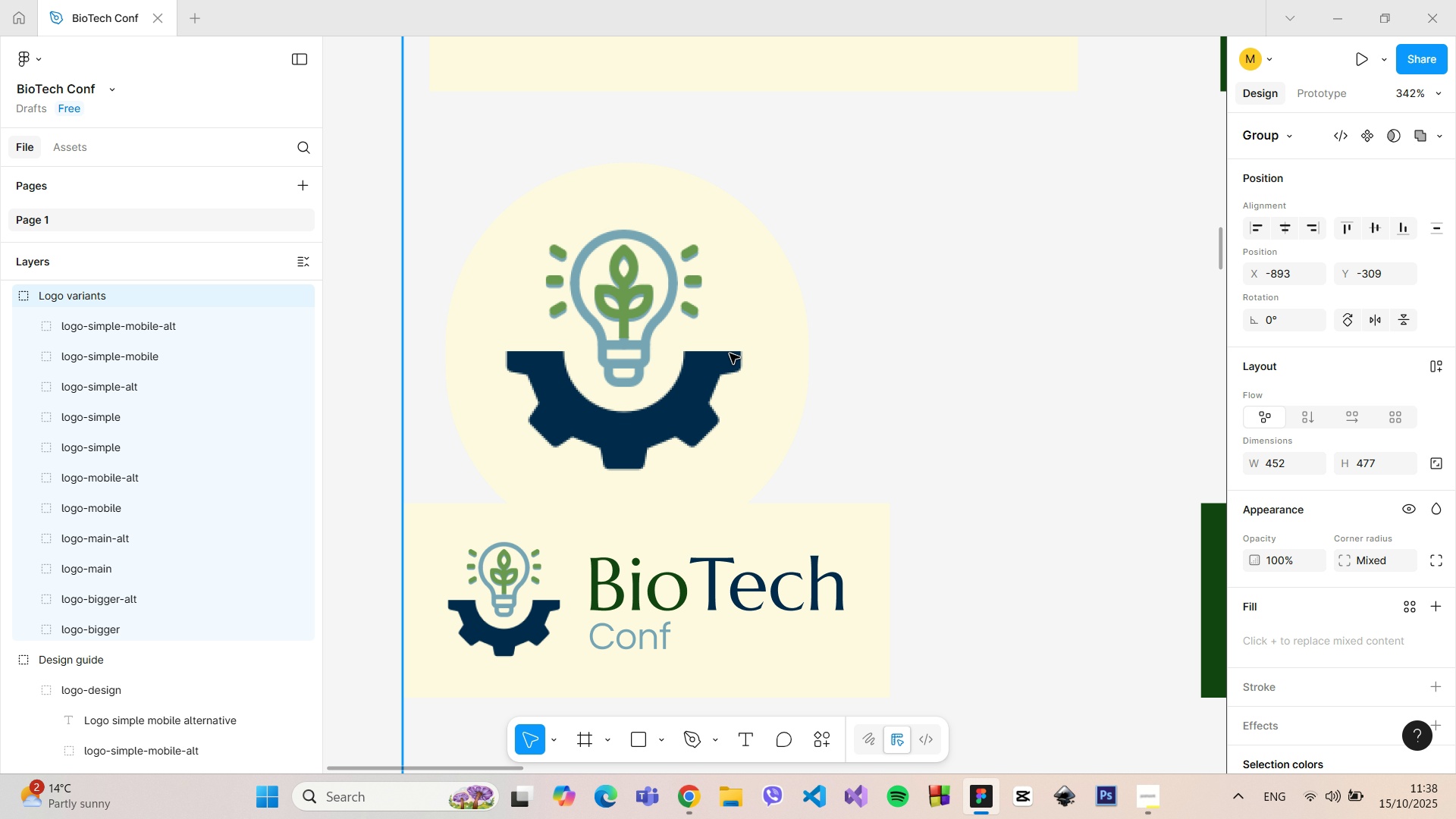 
wait(8.31)
 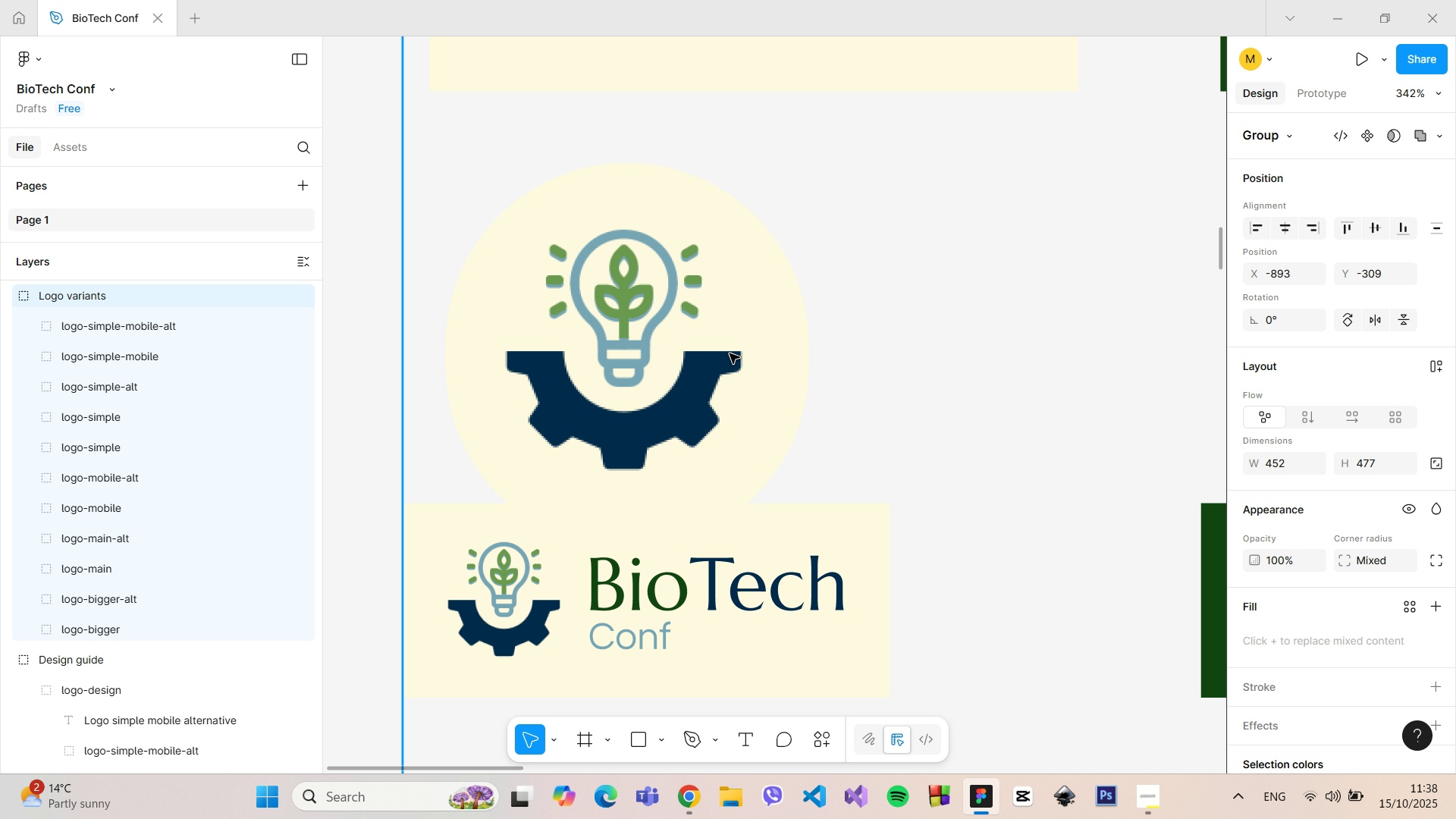 
double_click([716, 350])
 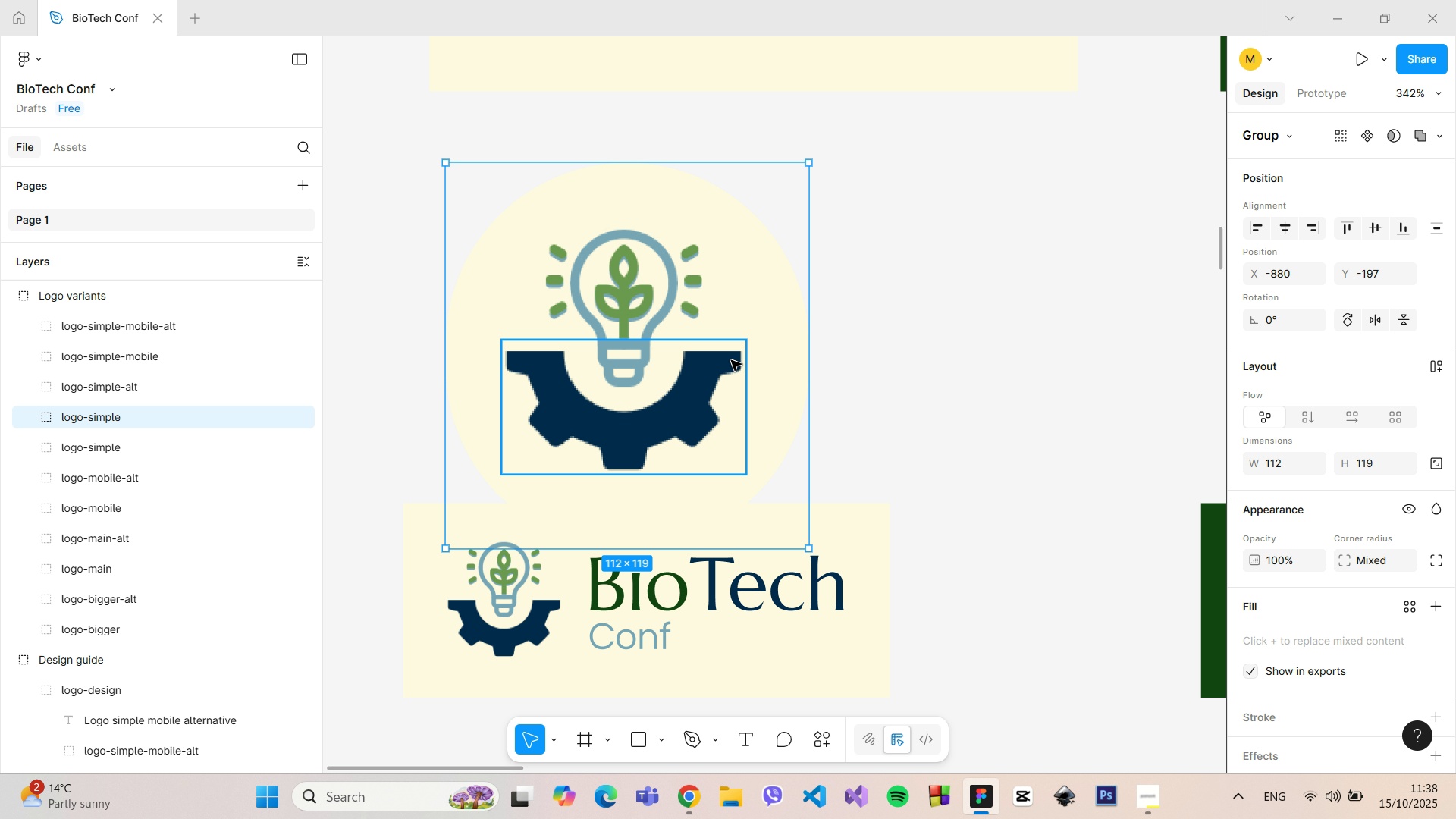 
hold_key(key=ControlLeft, duration=0.65)
scroll: coordinate [733, 360], scroll_direction: down, amount: 9.0
 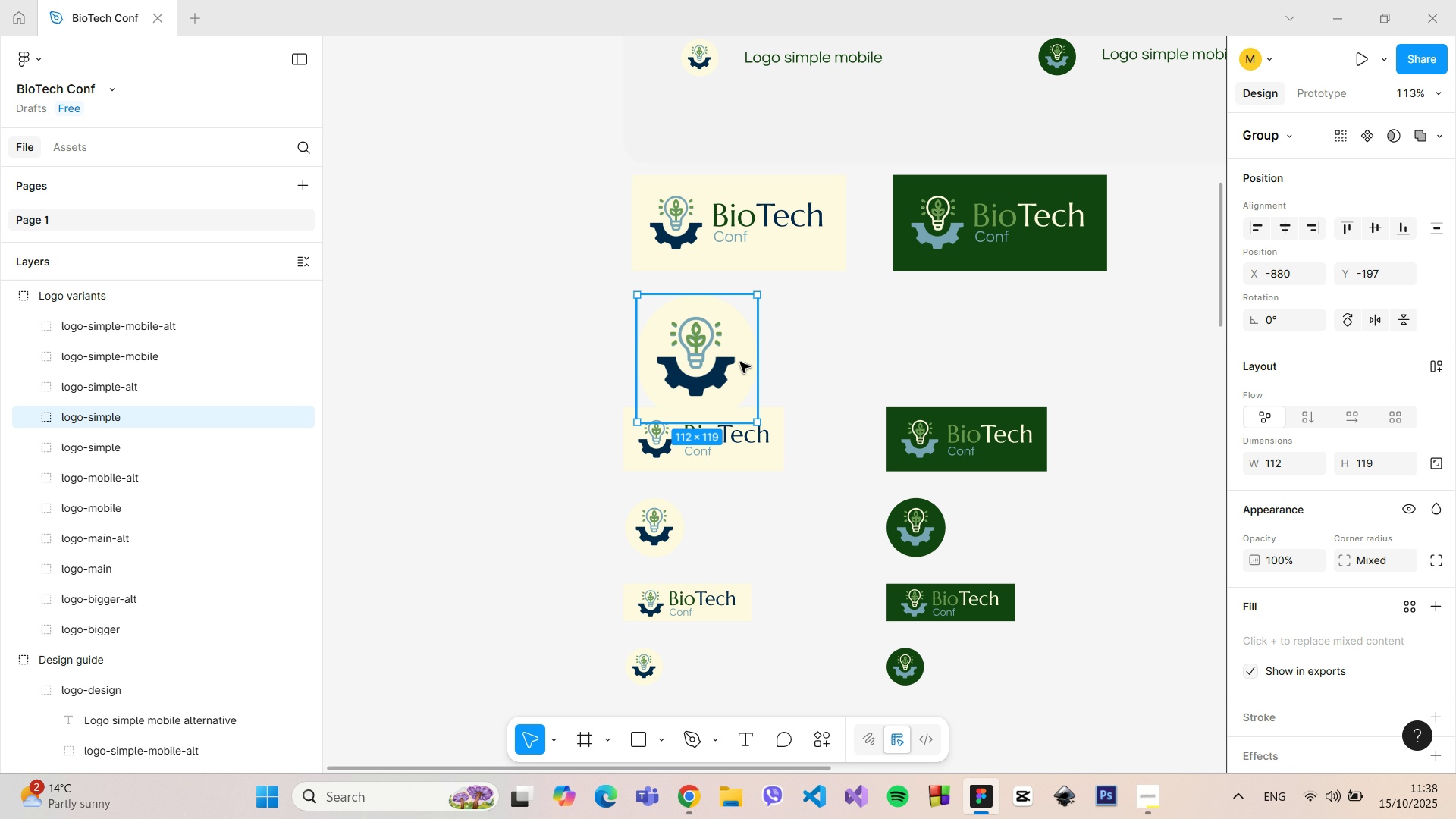 
left_click_drag(start_coordinate=[740, 362], to_coordinate=[730, 349])
 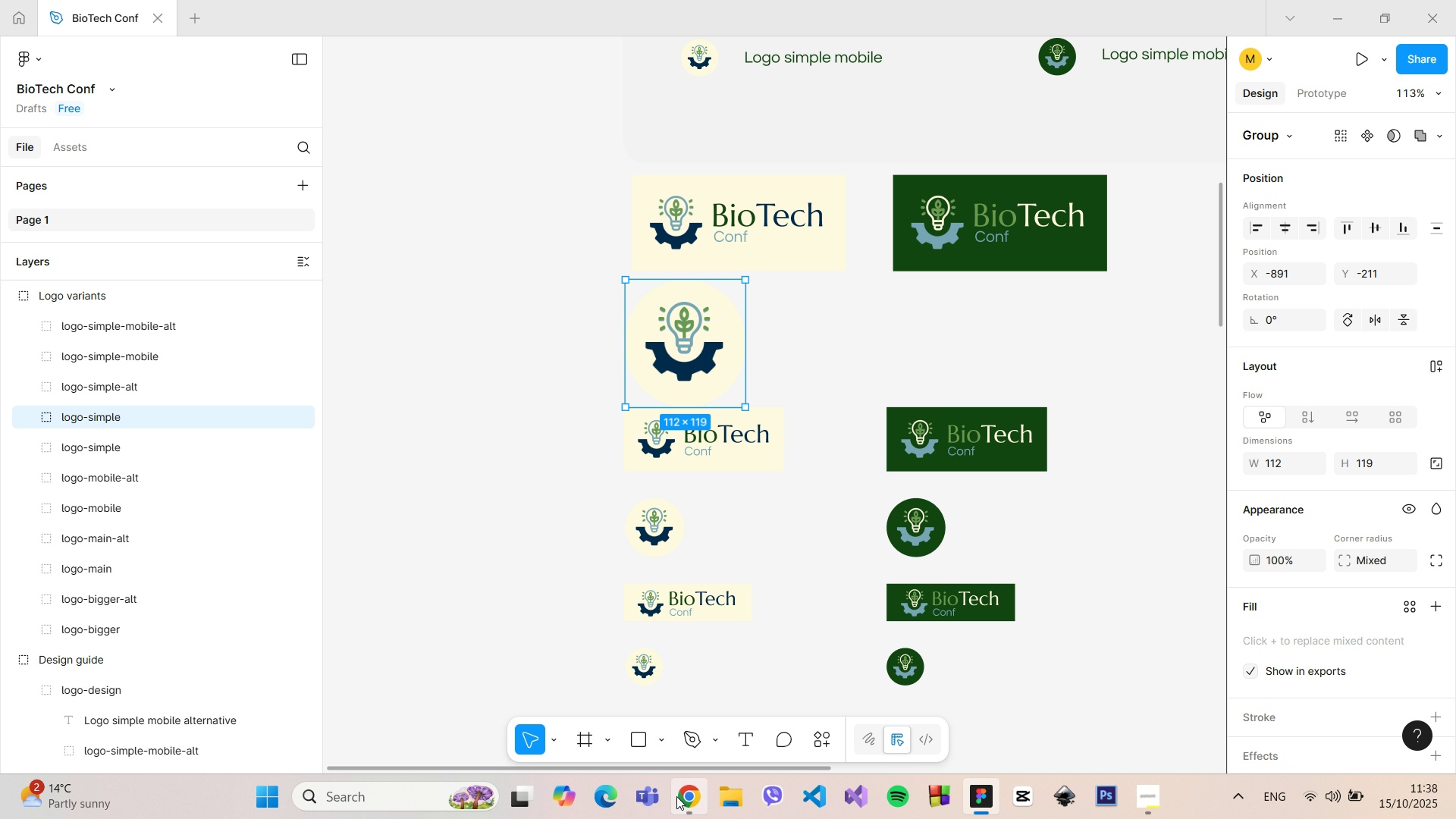 
left_click([677, 796])
 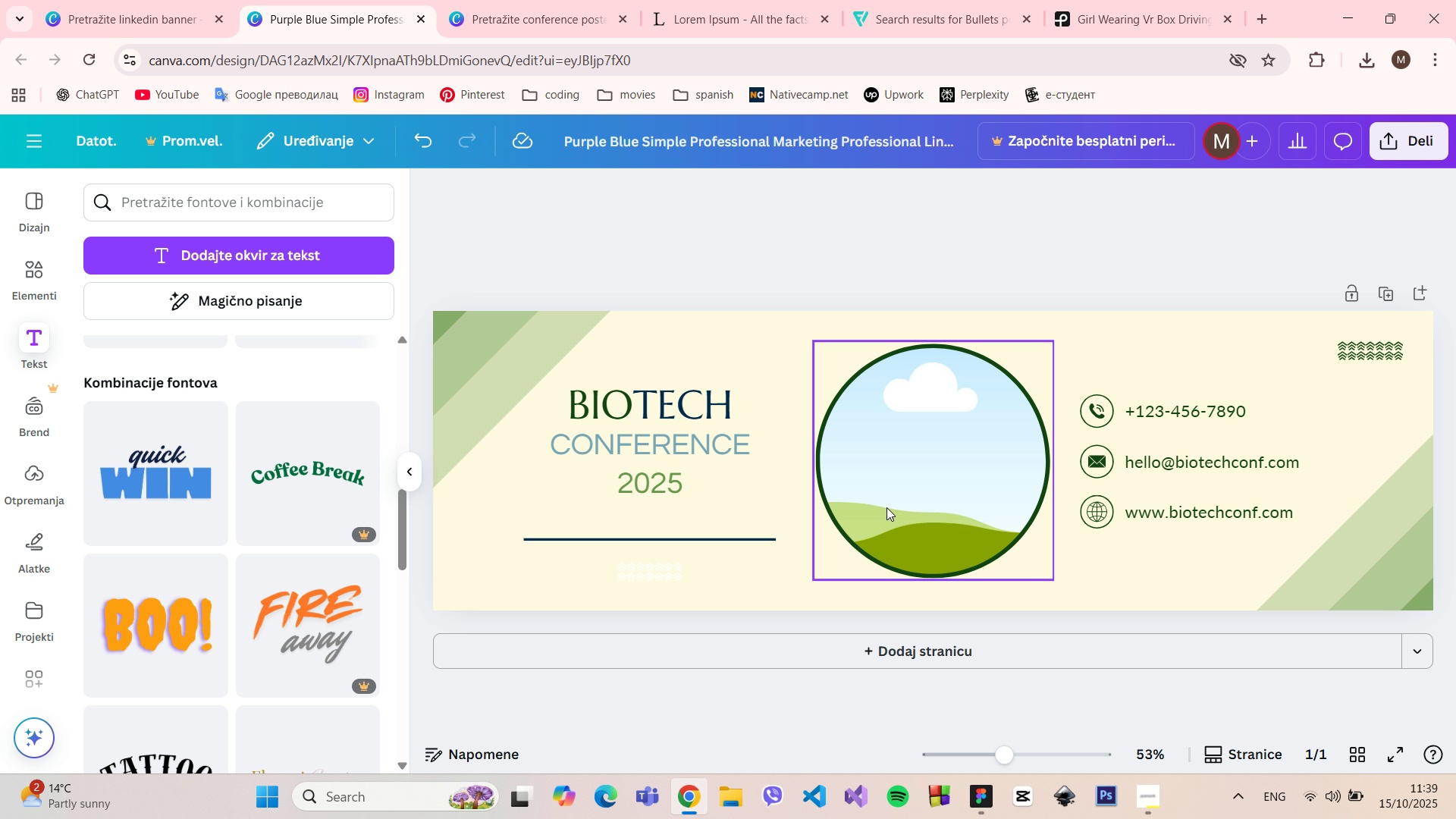 
left_click([887, 507])
 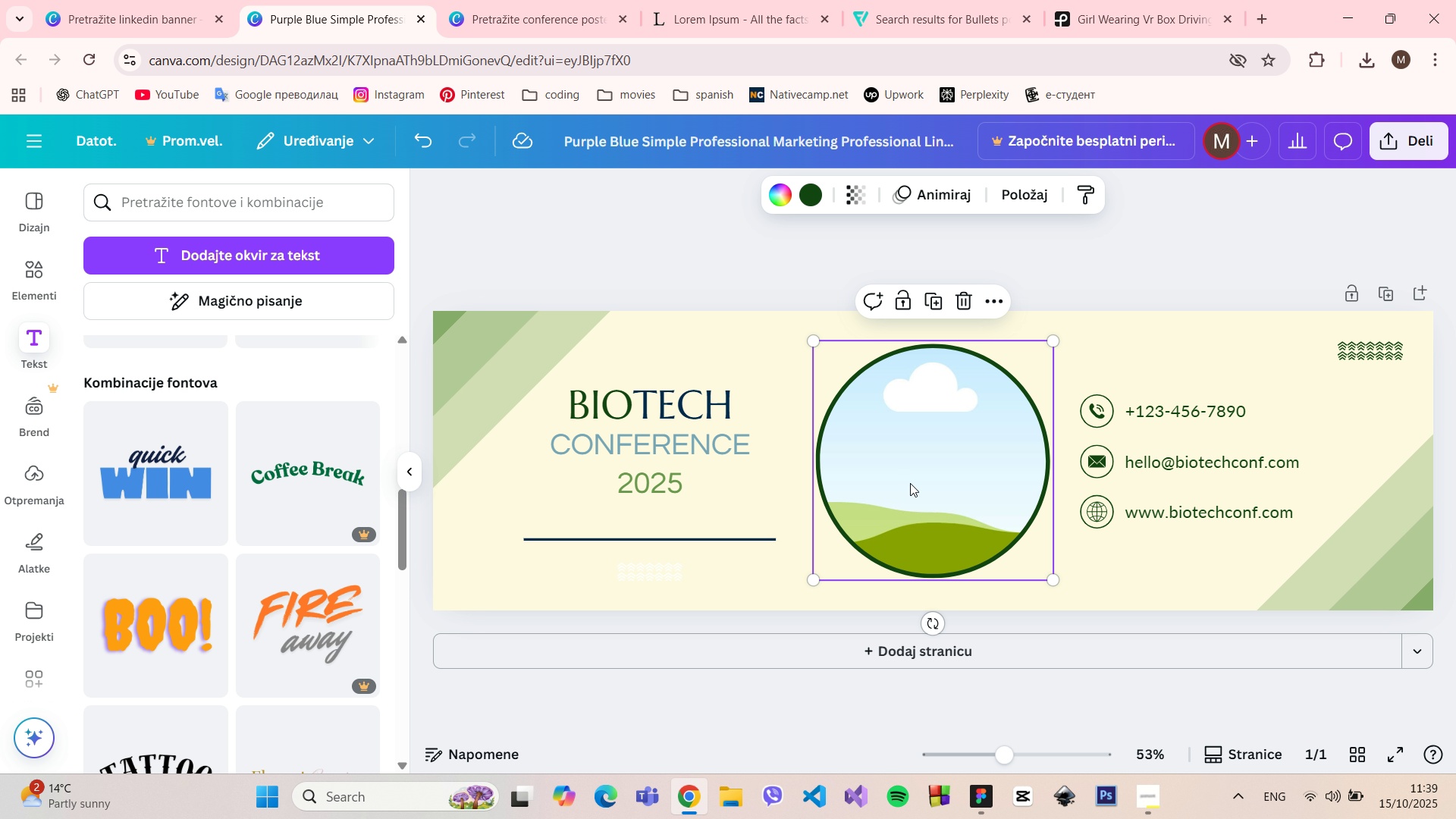 
right_click([910, 483])
 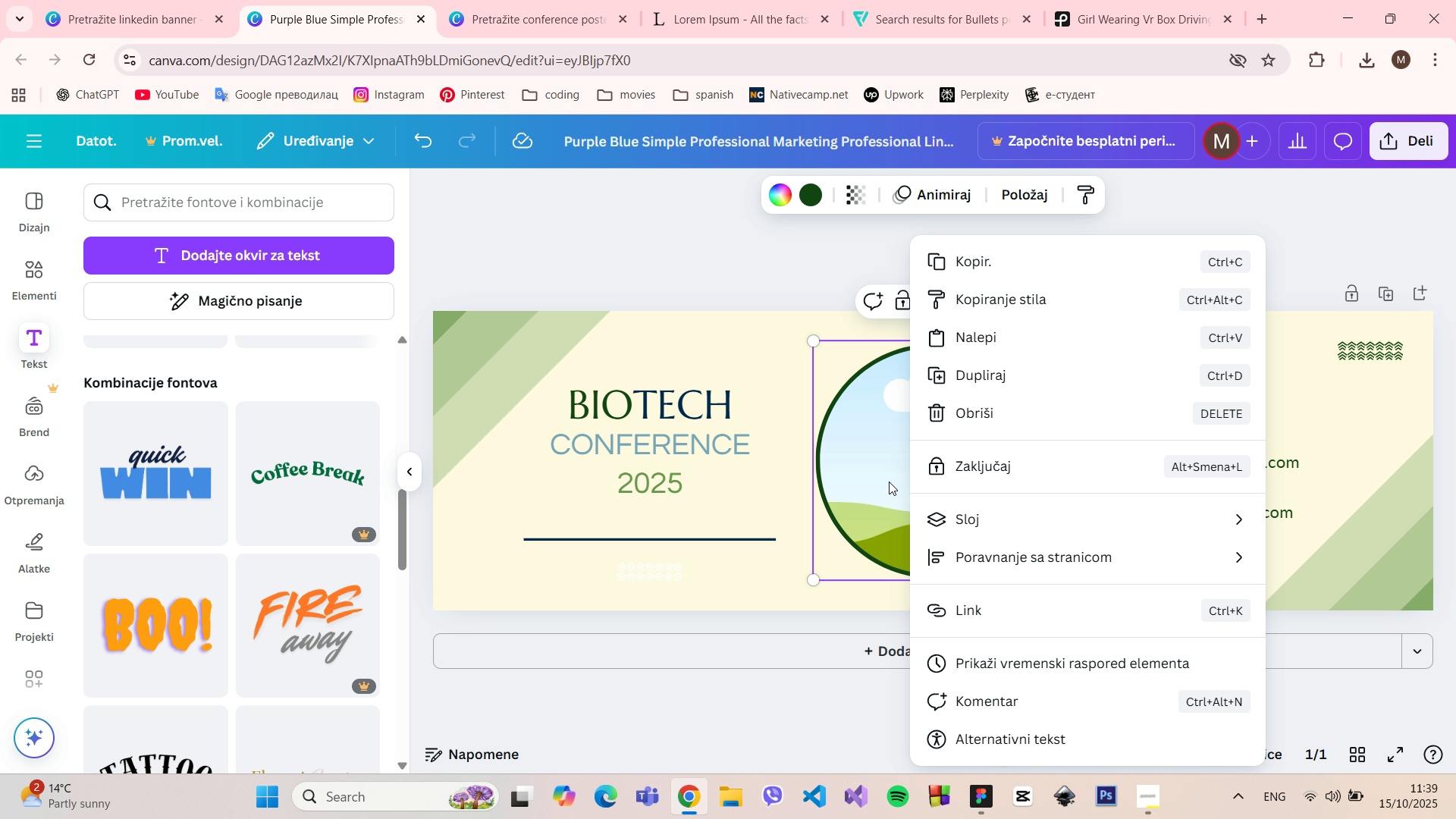 
left_click([889, 482])
 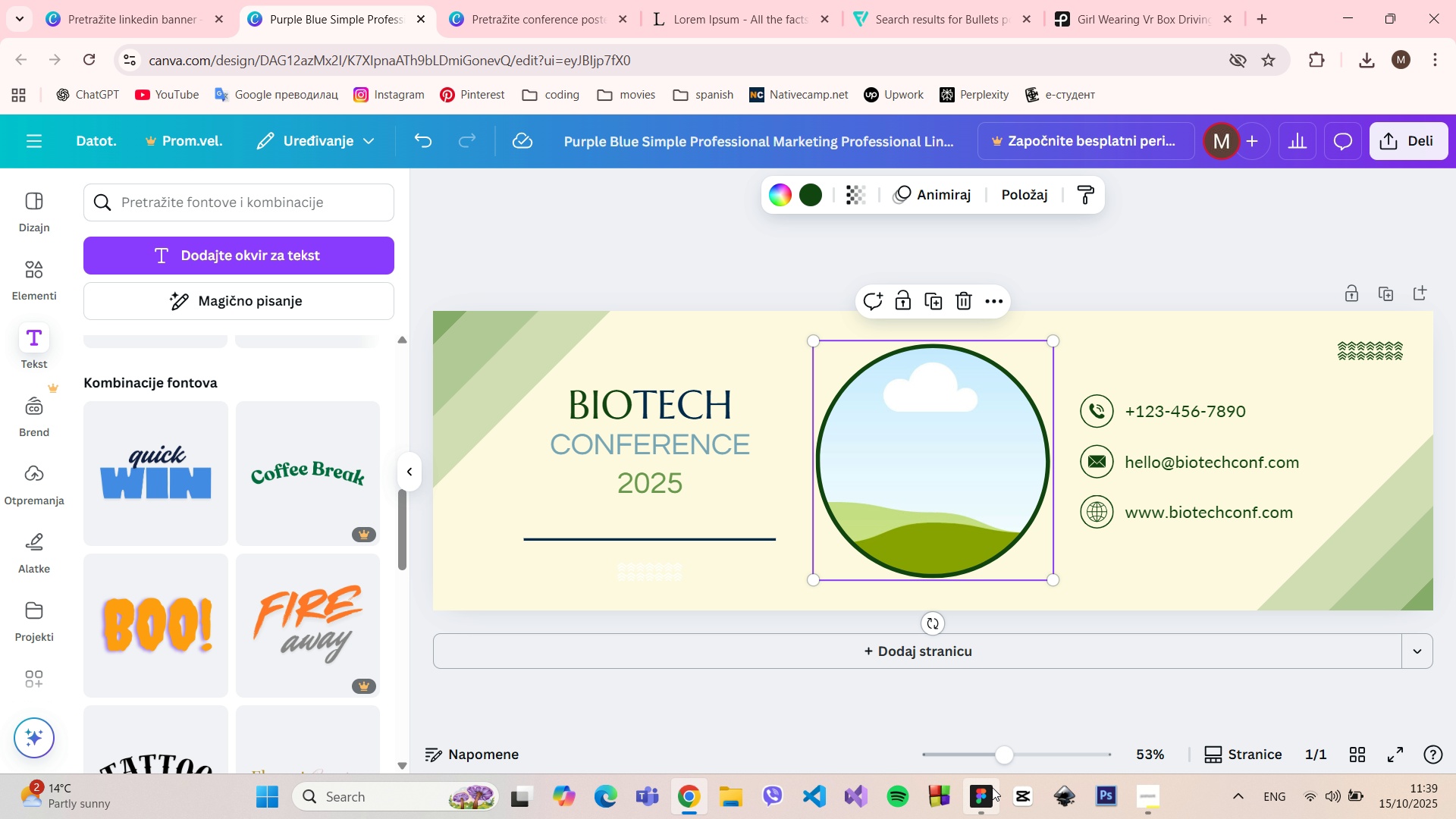 
left_click([987, 798])
 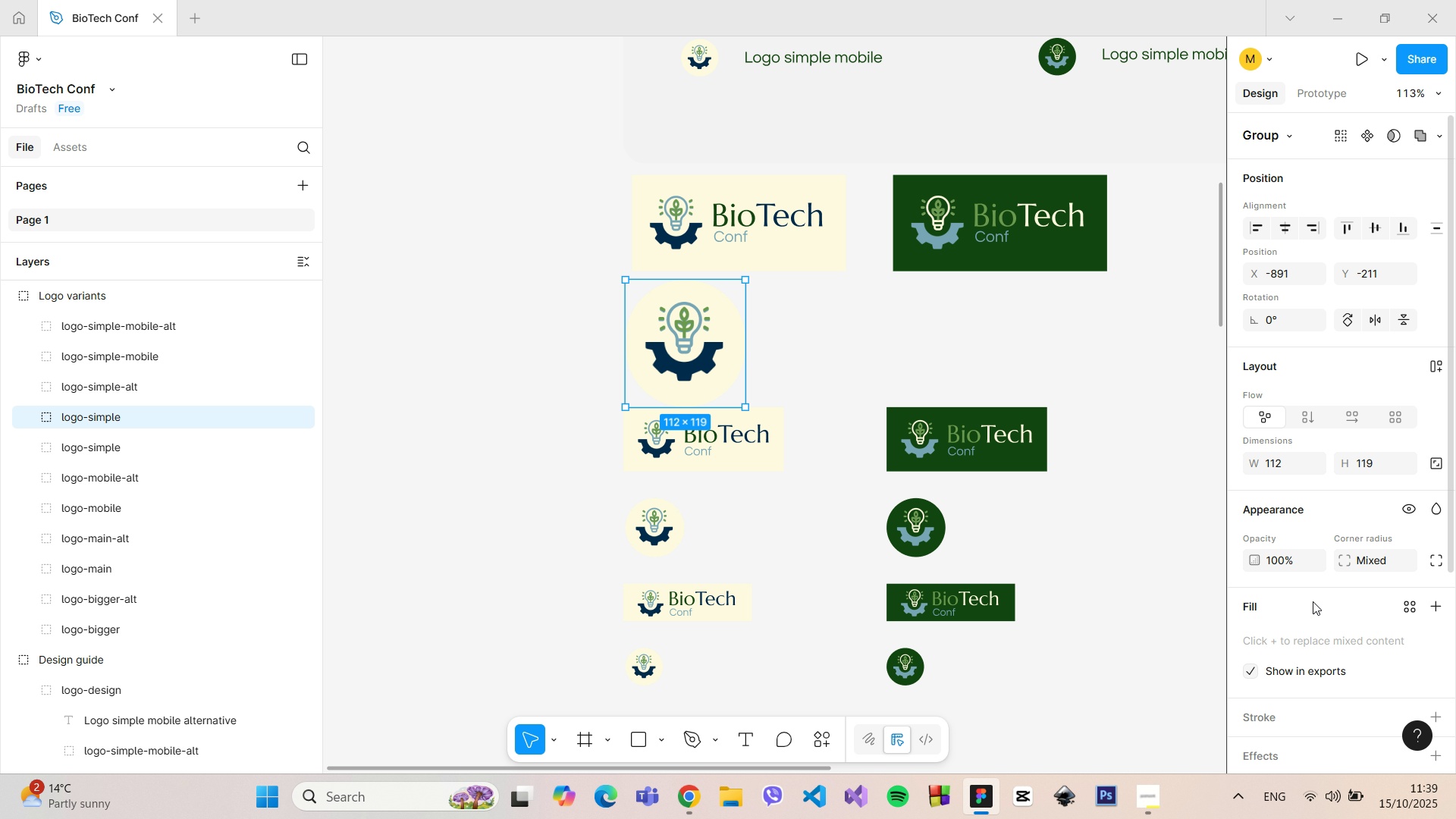 
scroll: coordinate [1310, 560], scroll_direction: down, amount: 3.0
 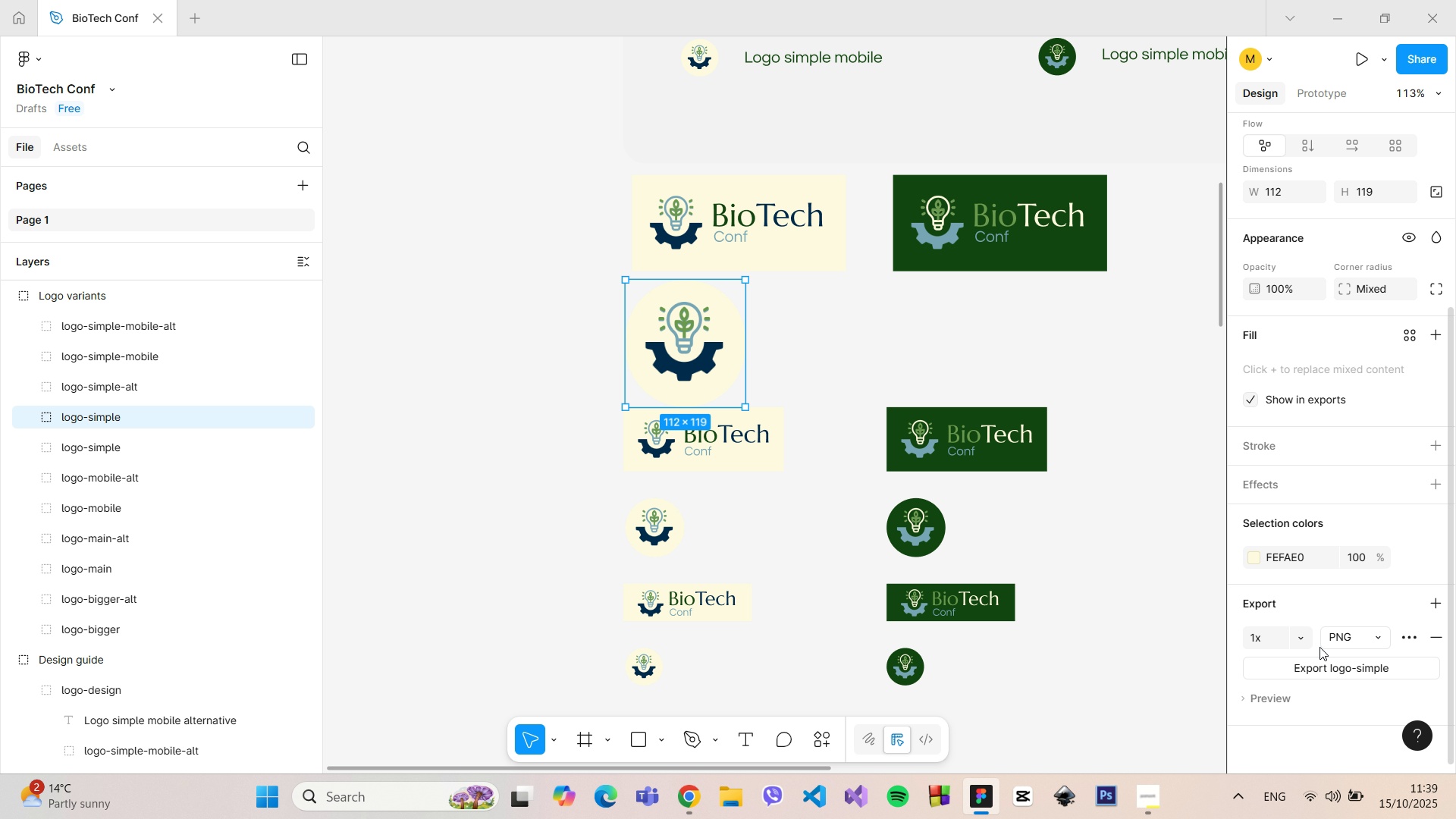 
left_click([1326, 675])
 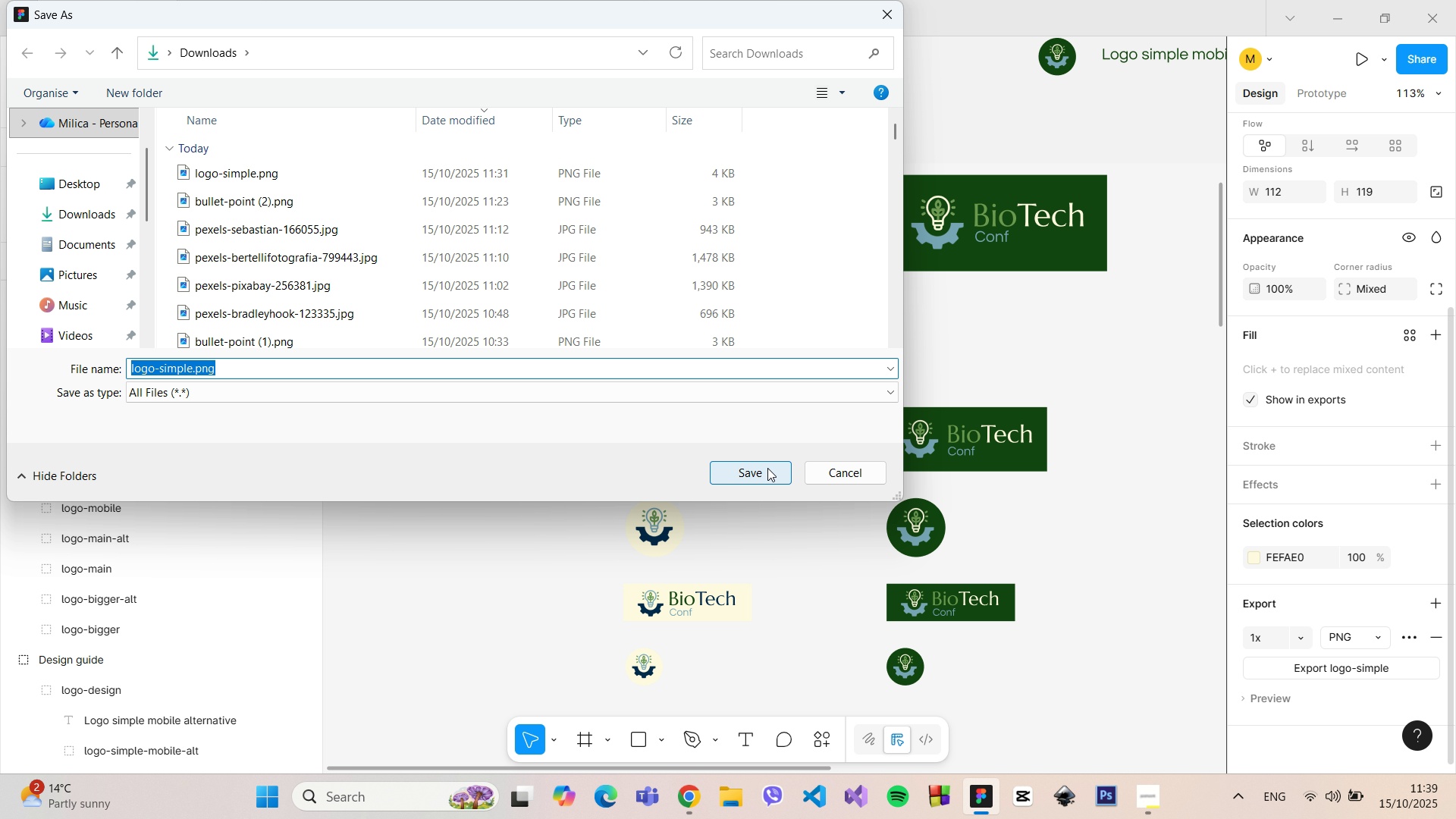 
left_click([767, 468])
 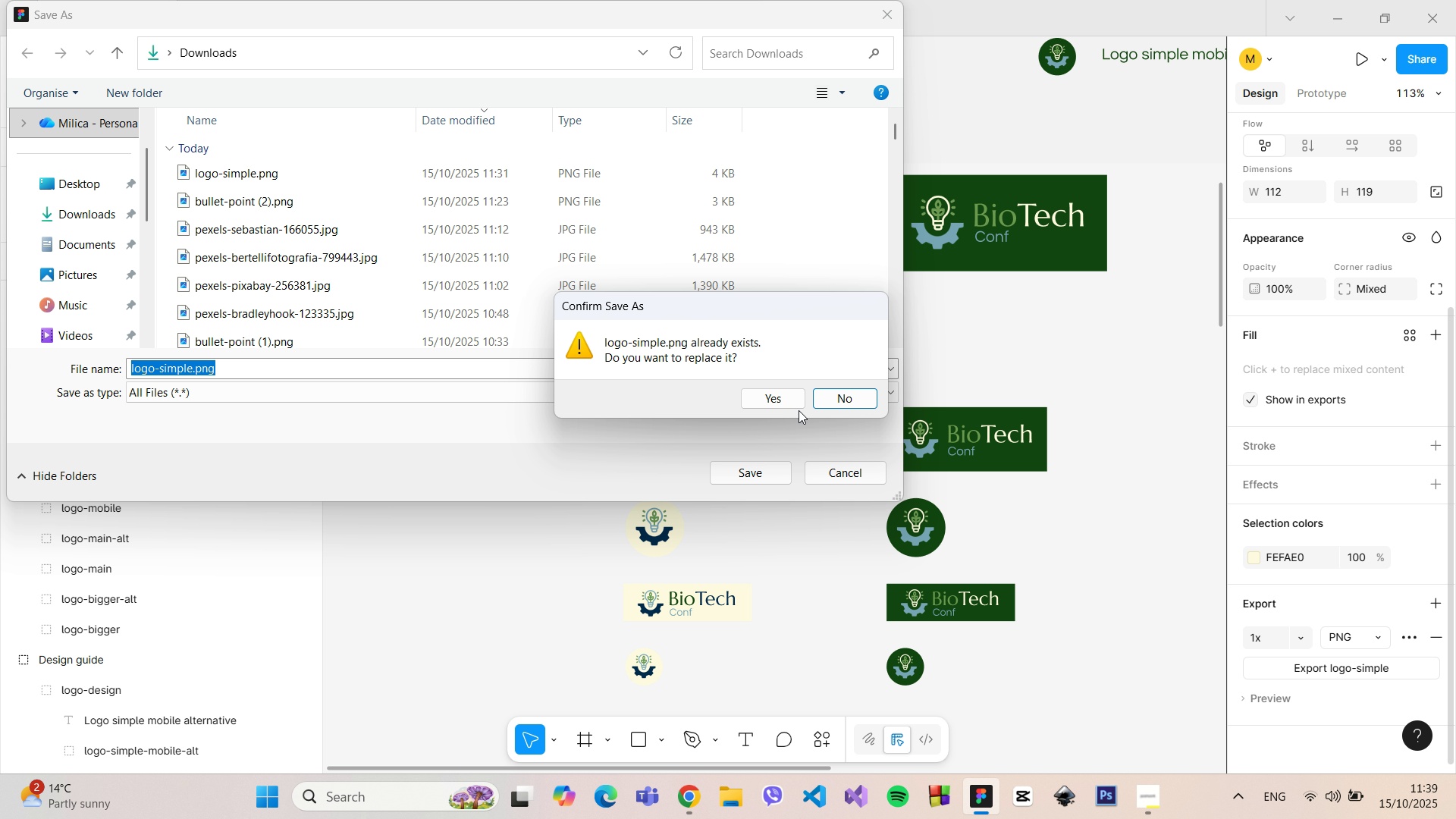 
left_click([828, 399])
 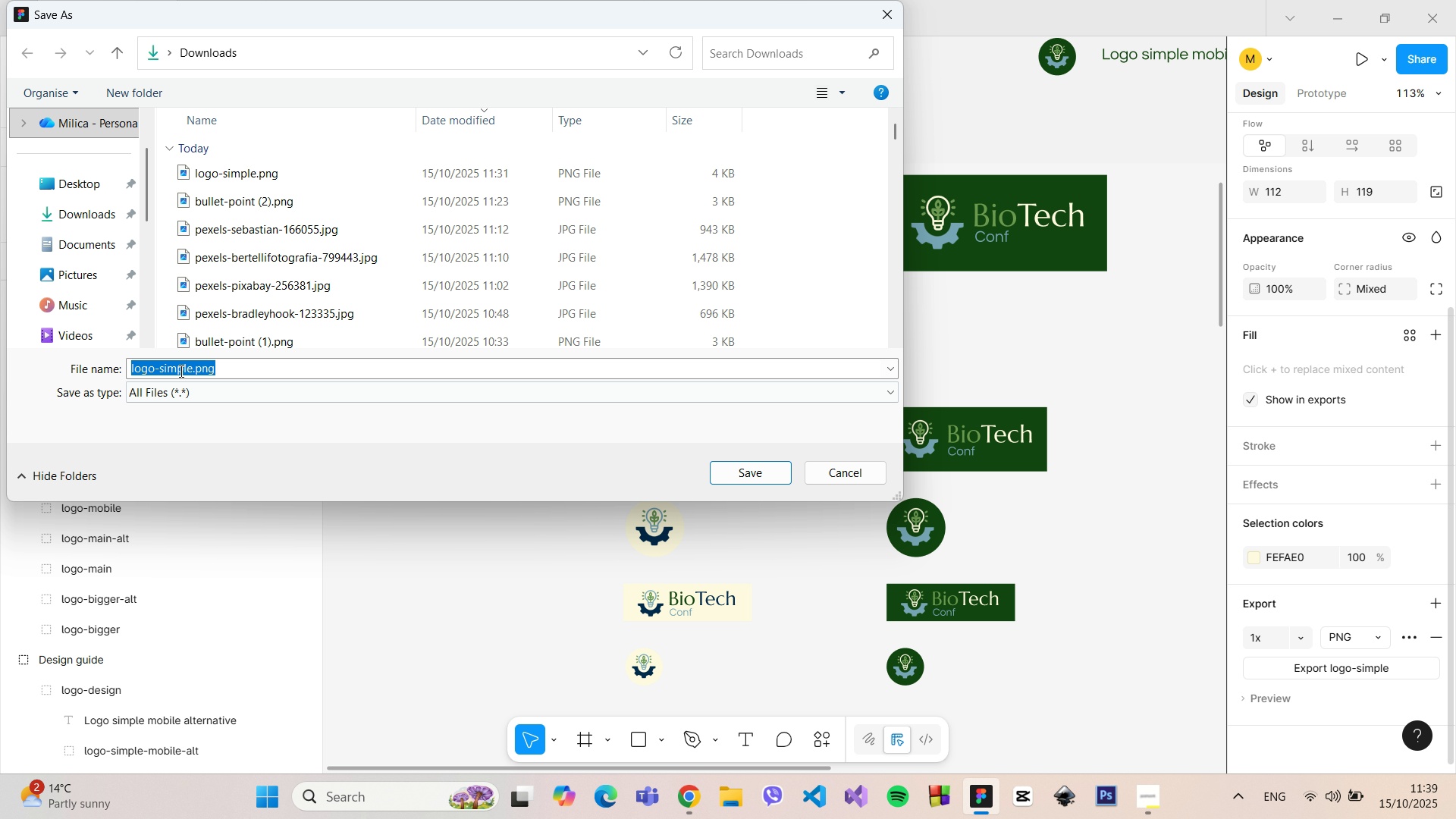 
left_click([181, 369])
 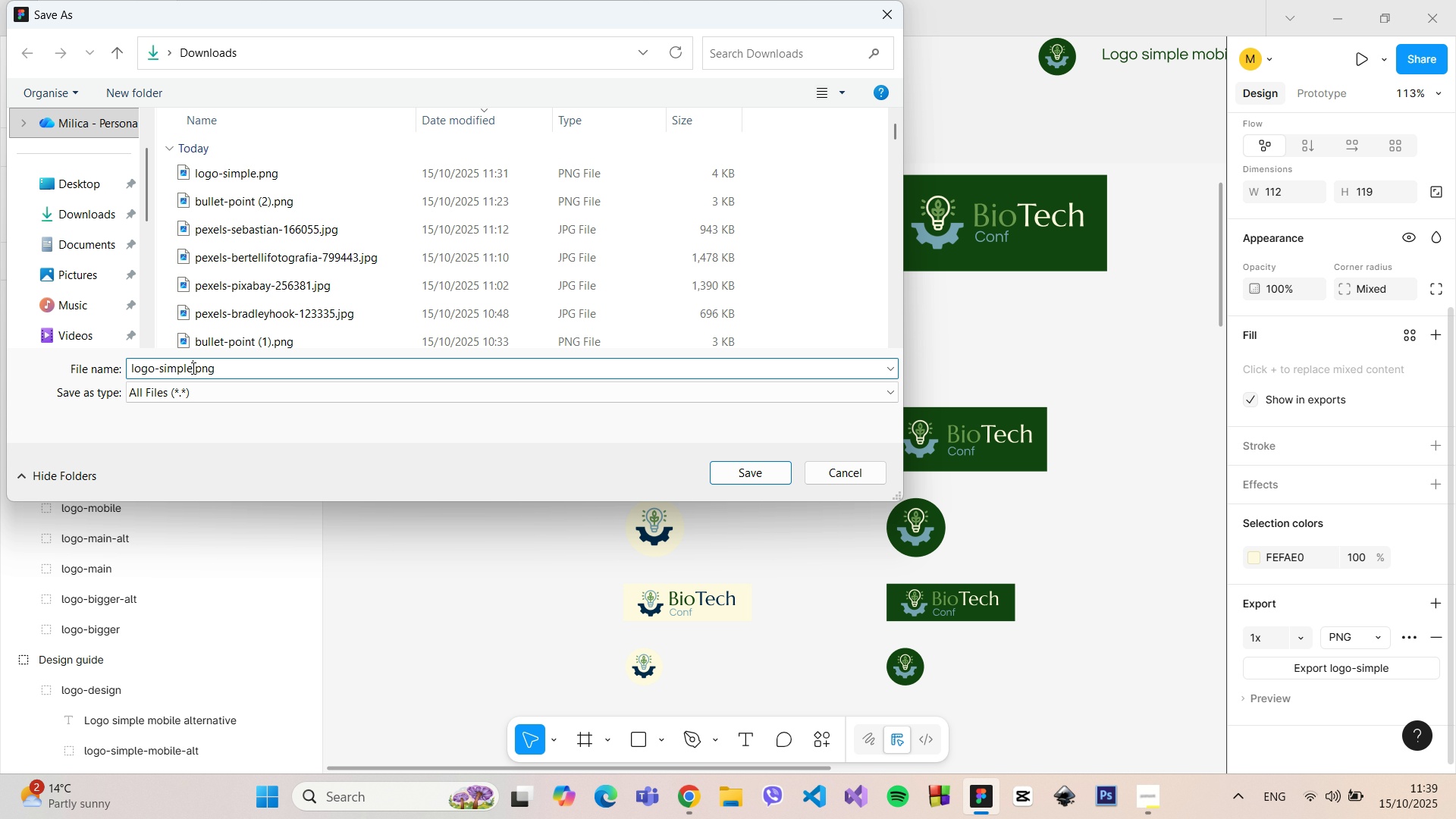 
left_click([192, 368])
 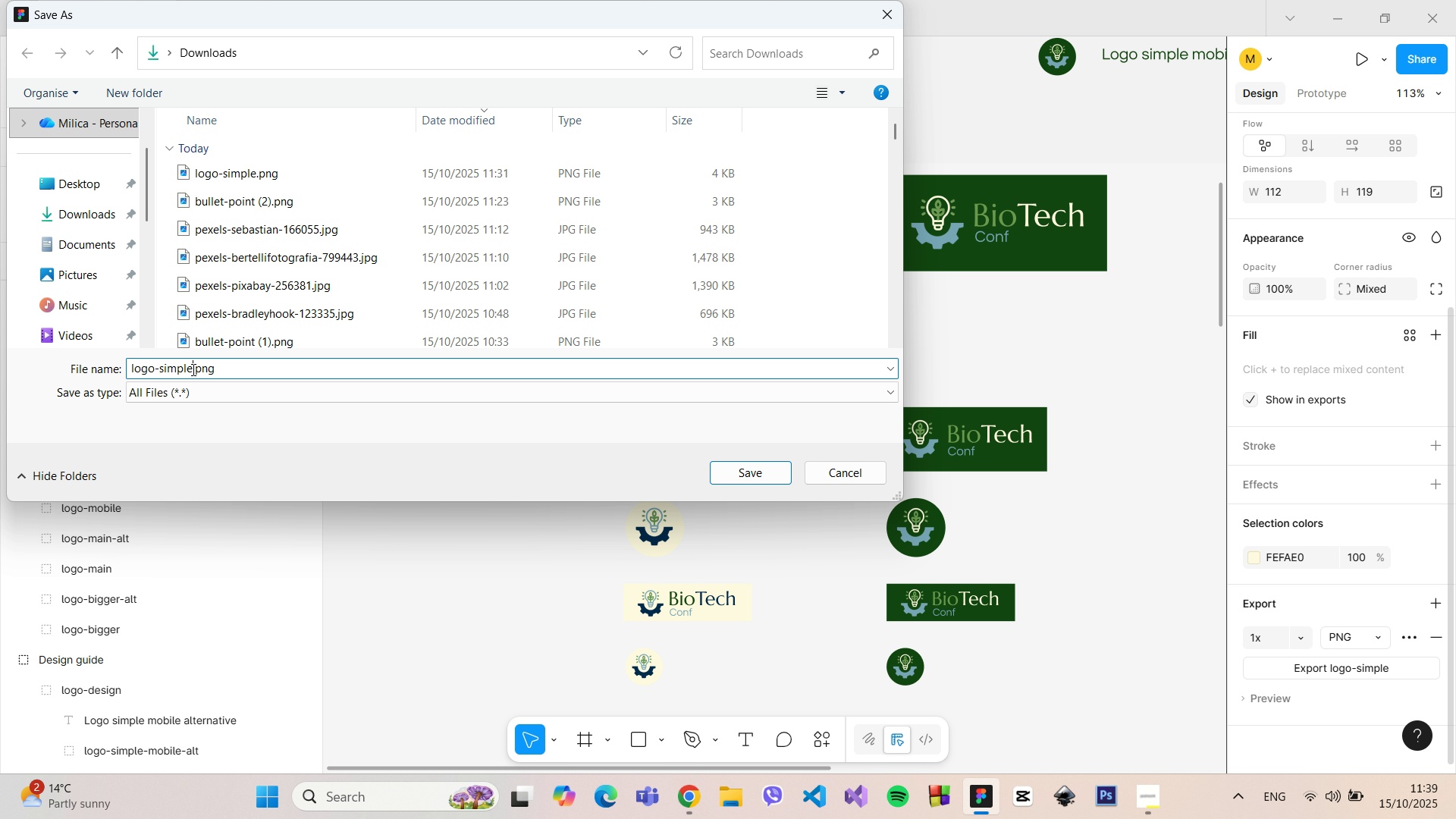 
type(-BIGGE)
key(Backspace)
key(Backspace)
key(Backspace)
key(Backspace)
key(Backspace)
type(bigger)
 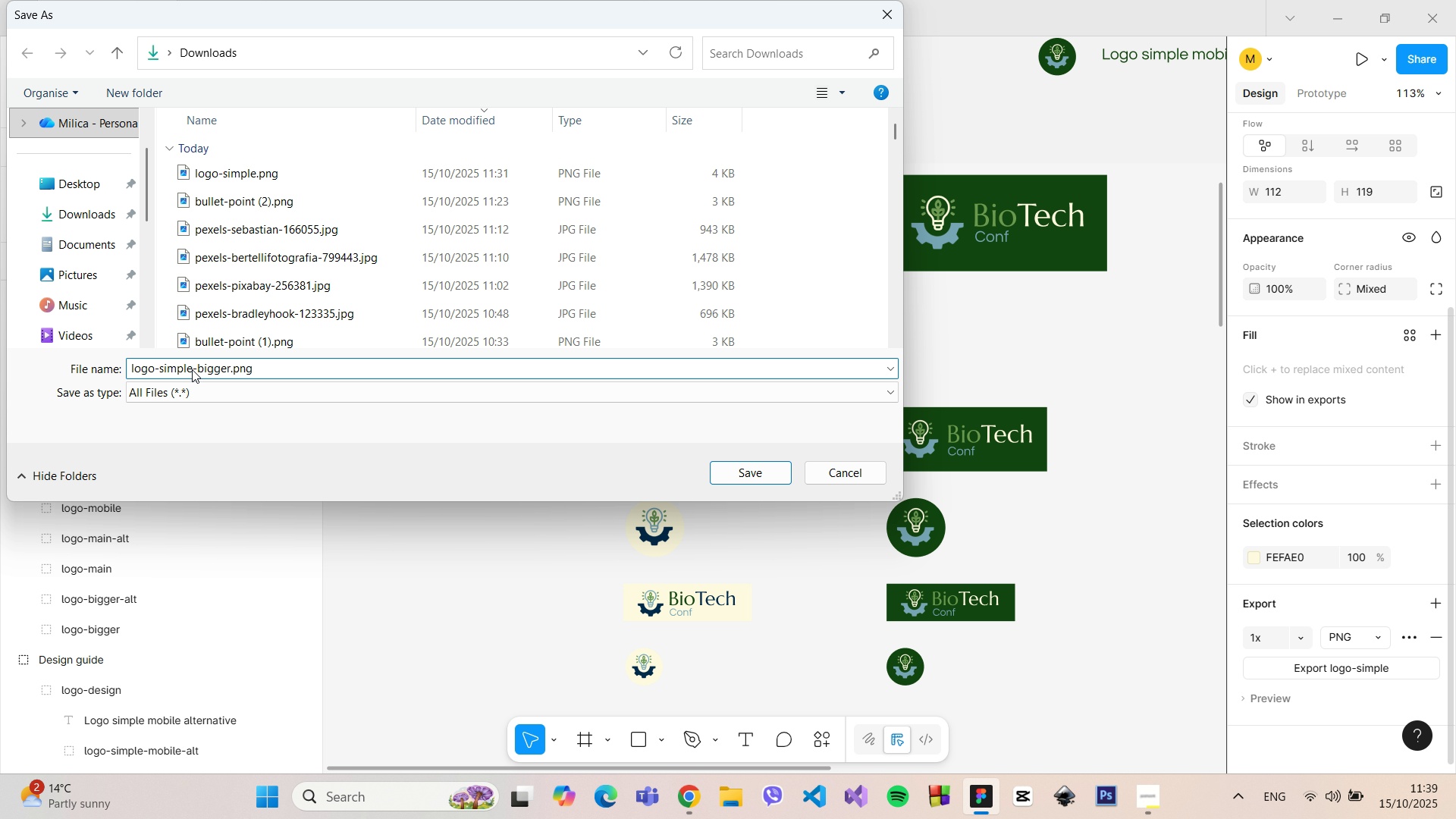 
key(Enter)
 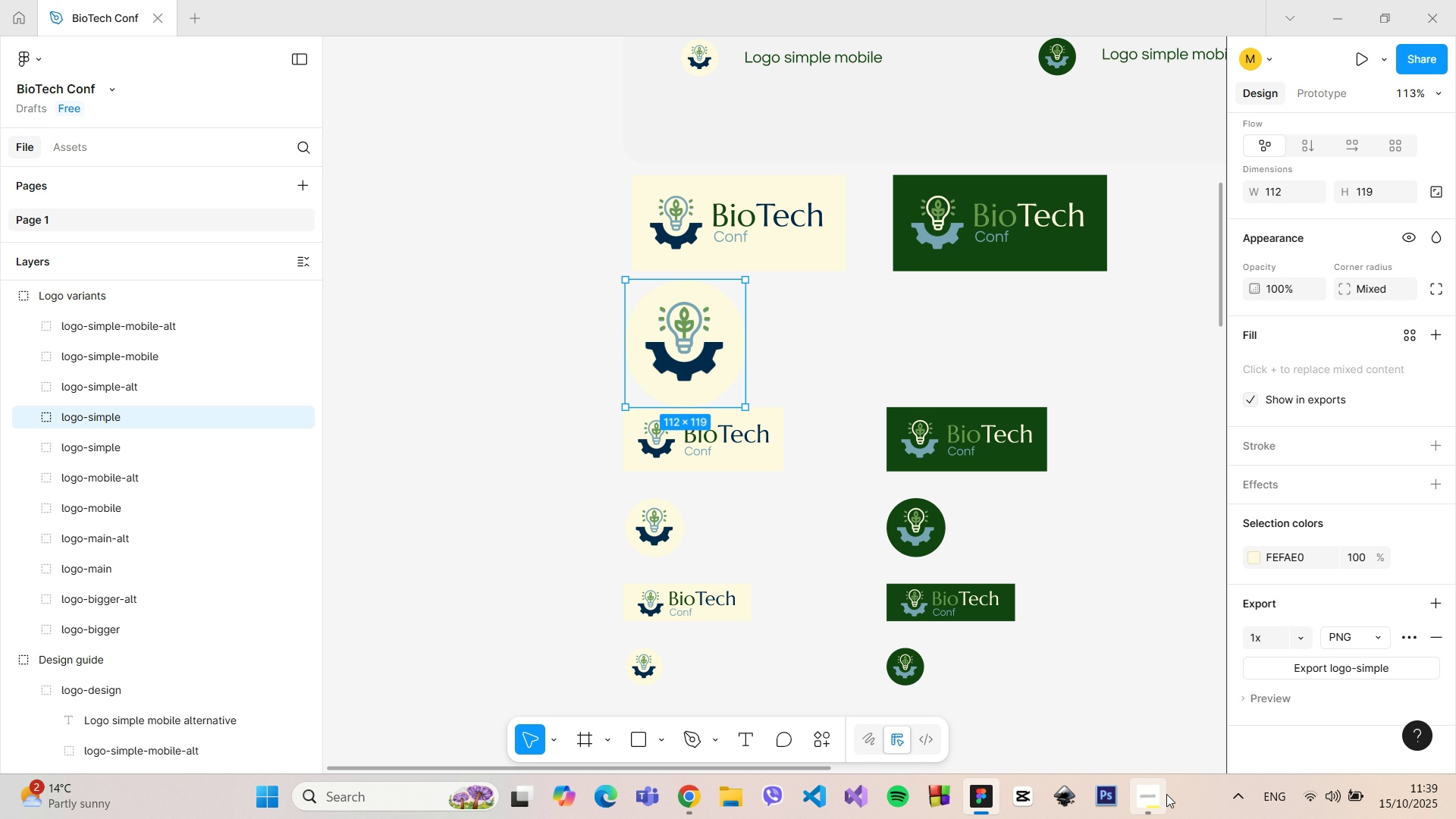 
left_click([1160, 795])